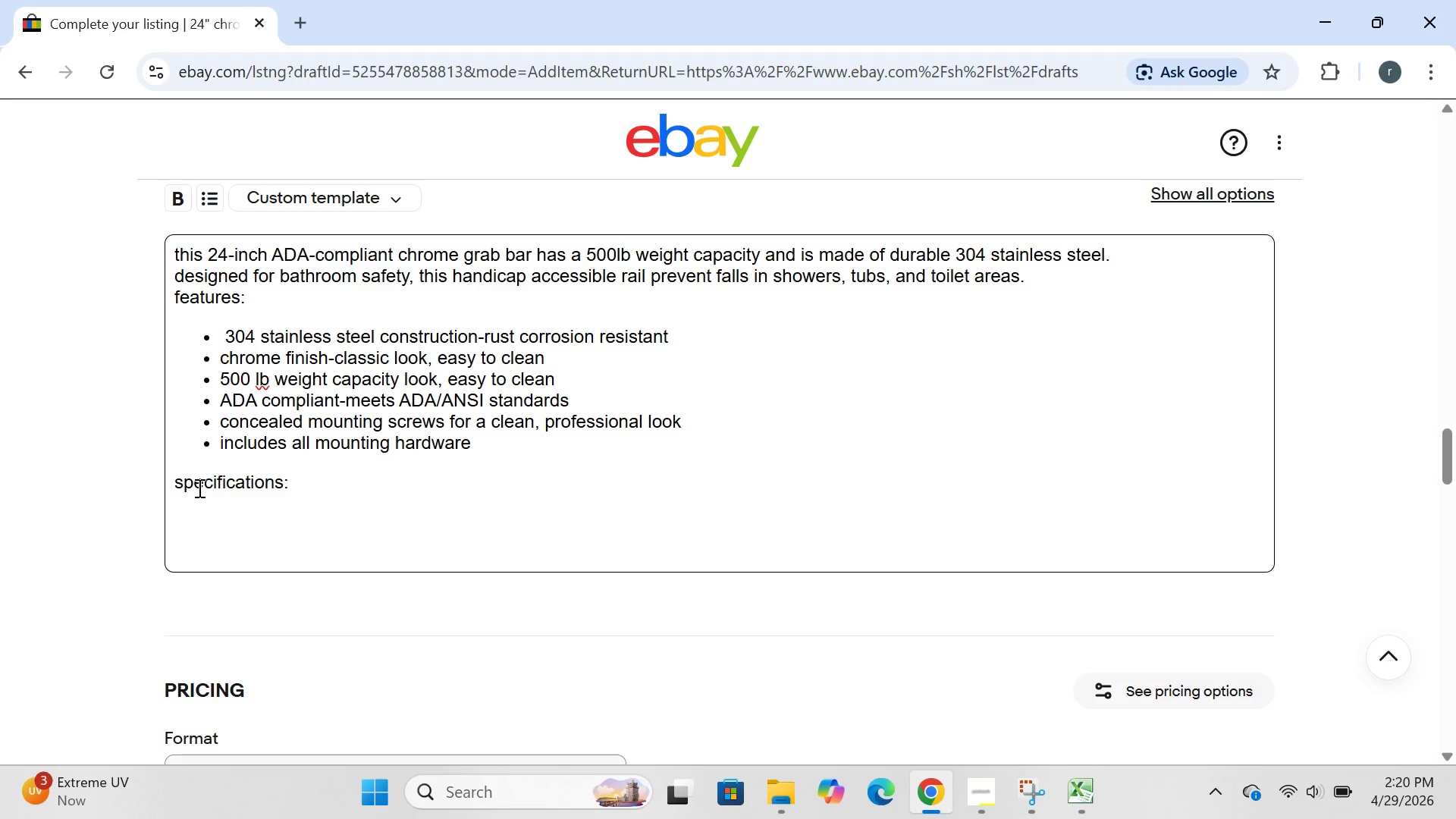 
key(Enter)
 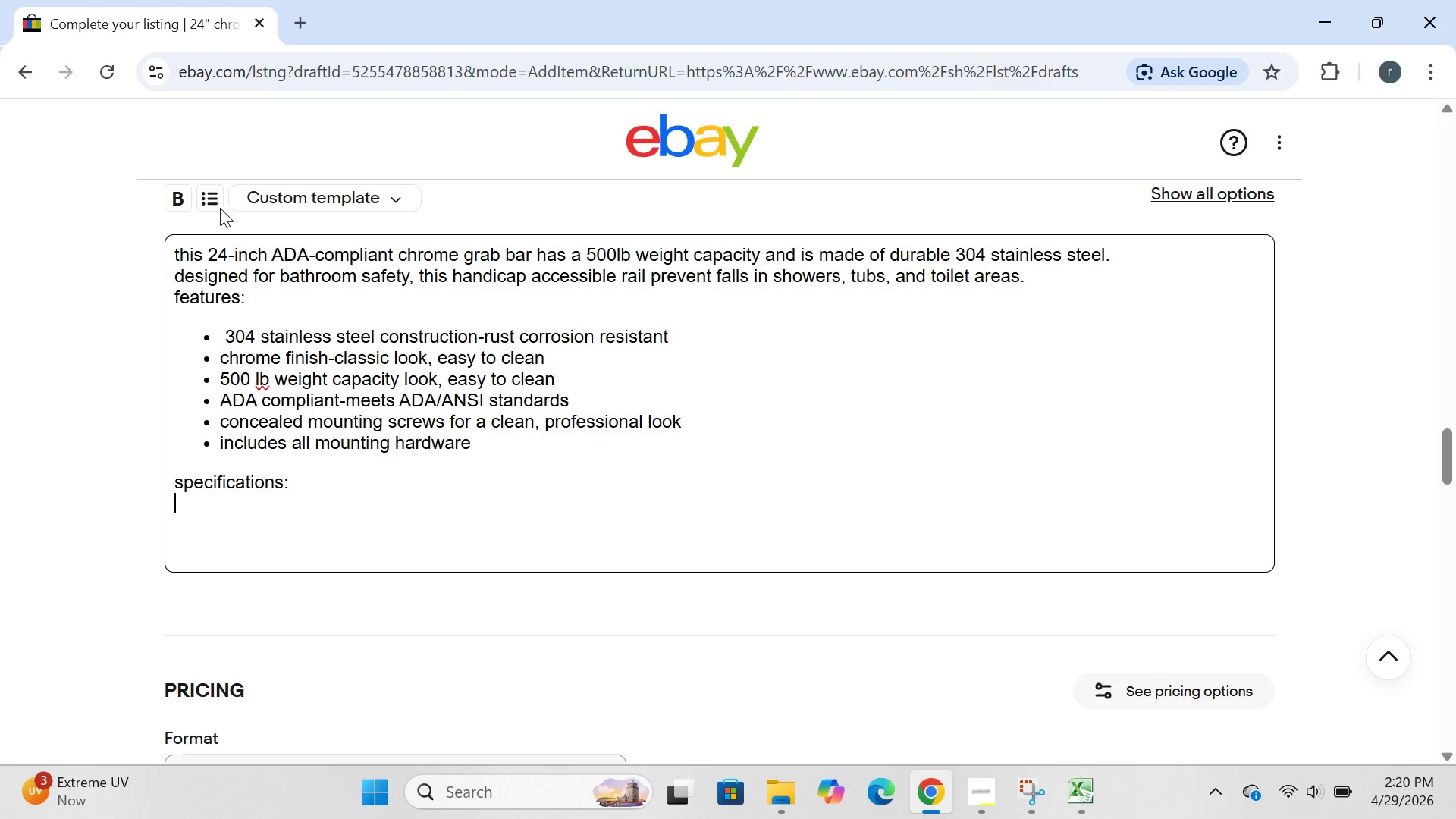 
left_click([209, 191])
 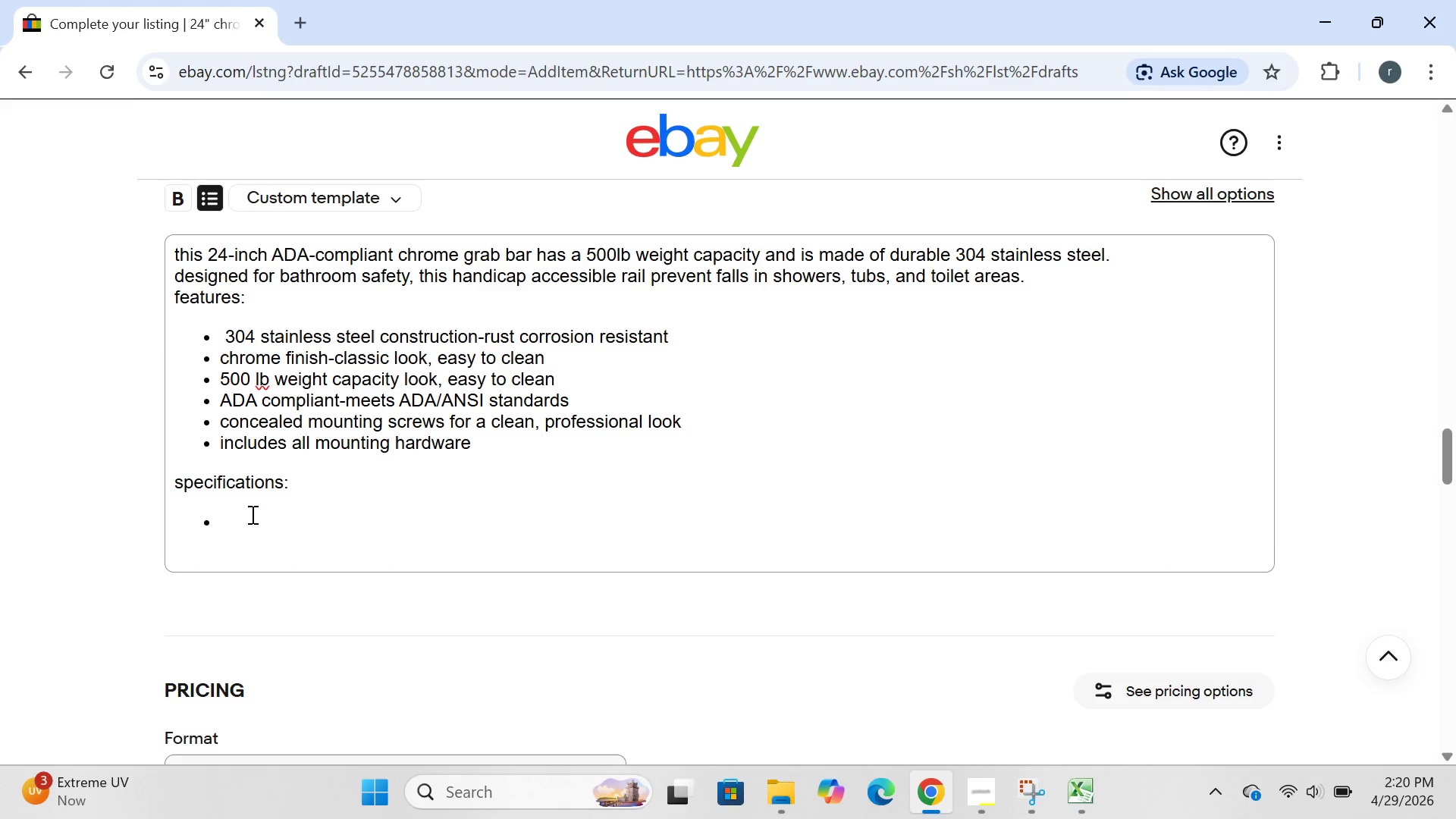 
left_click([251, 514])
 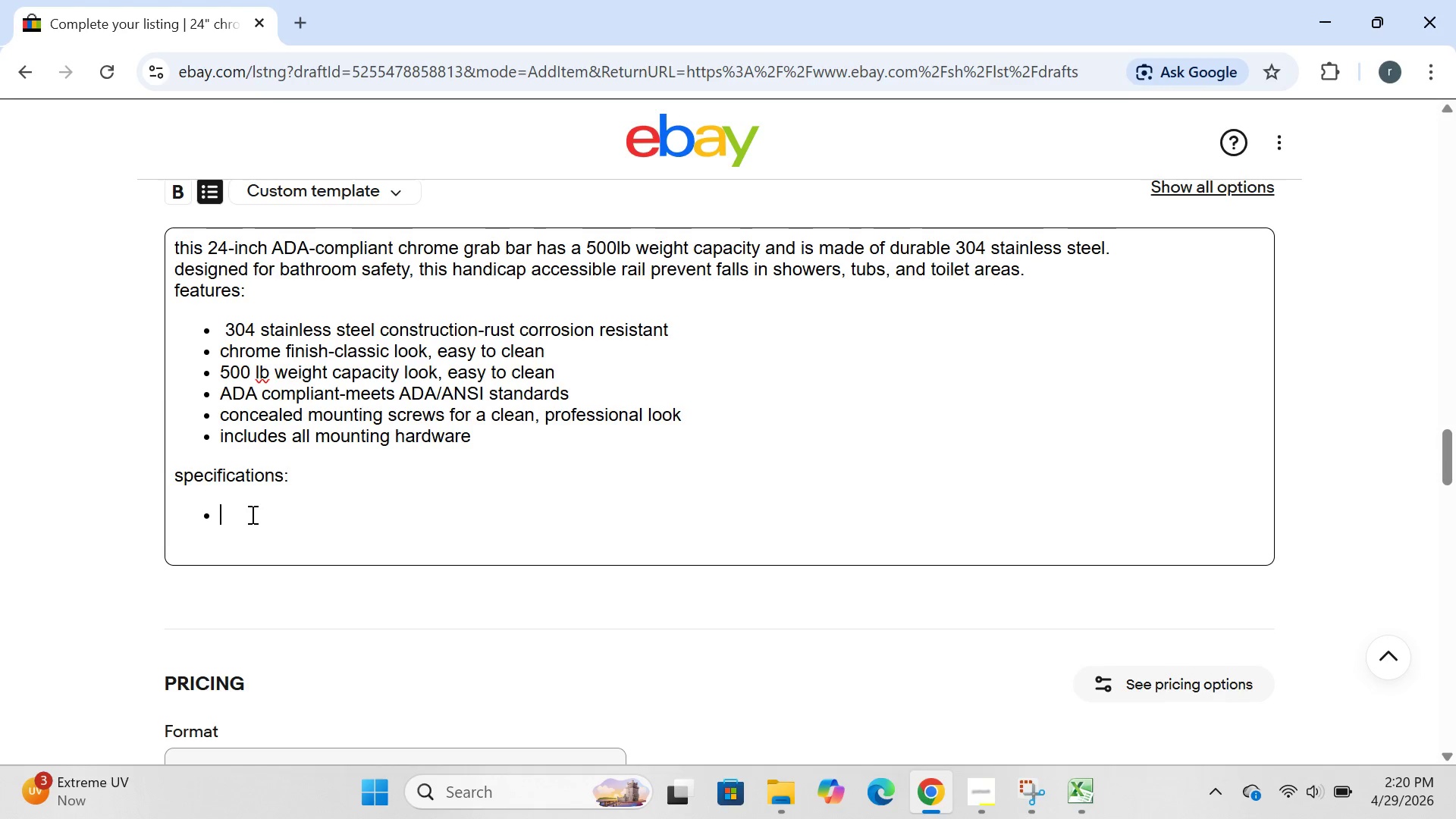 
type(length:24 inches)
 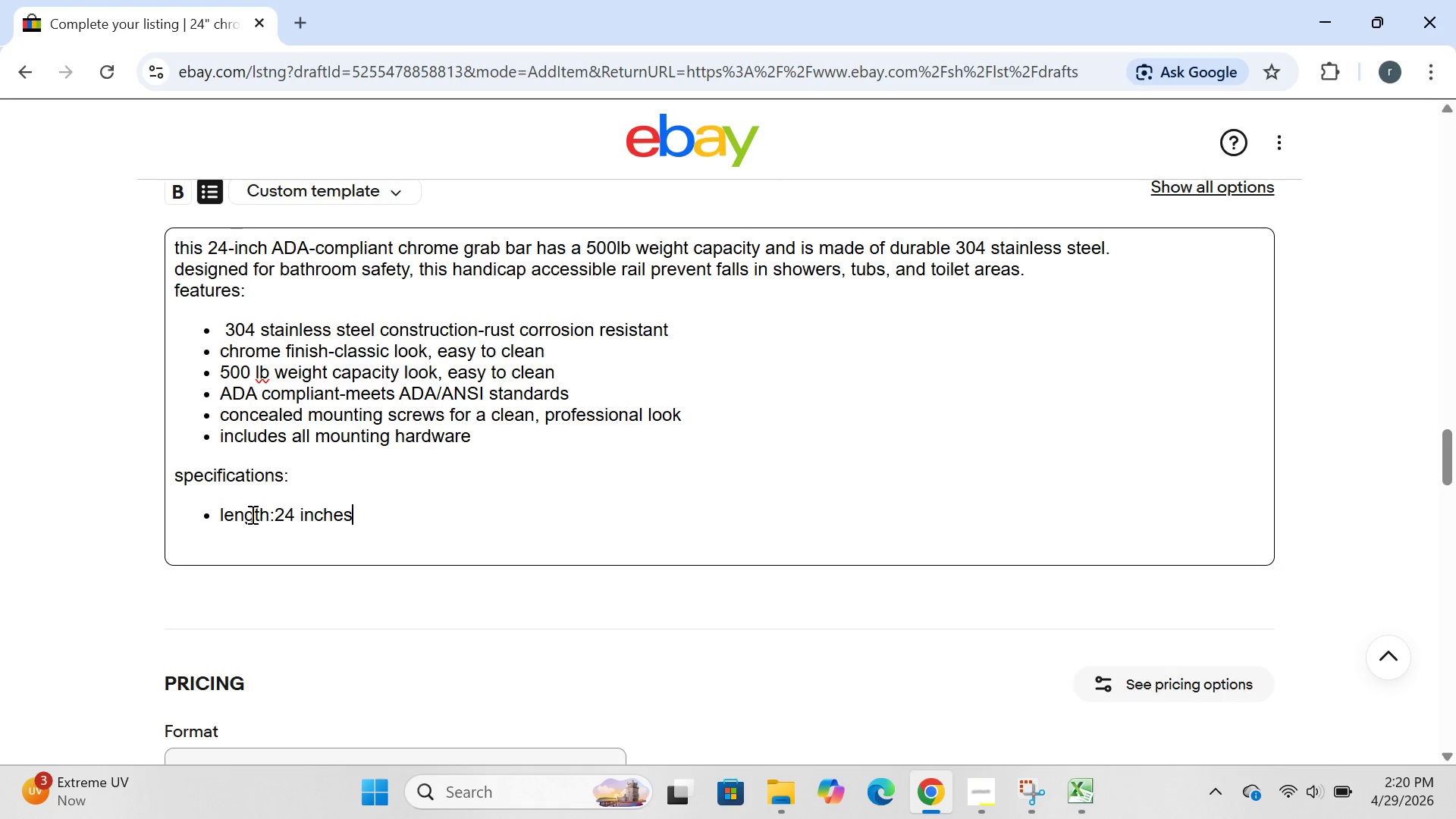 
key(Enter)
 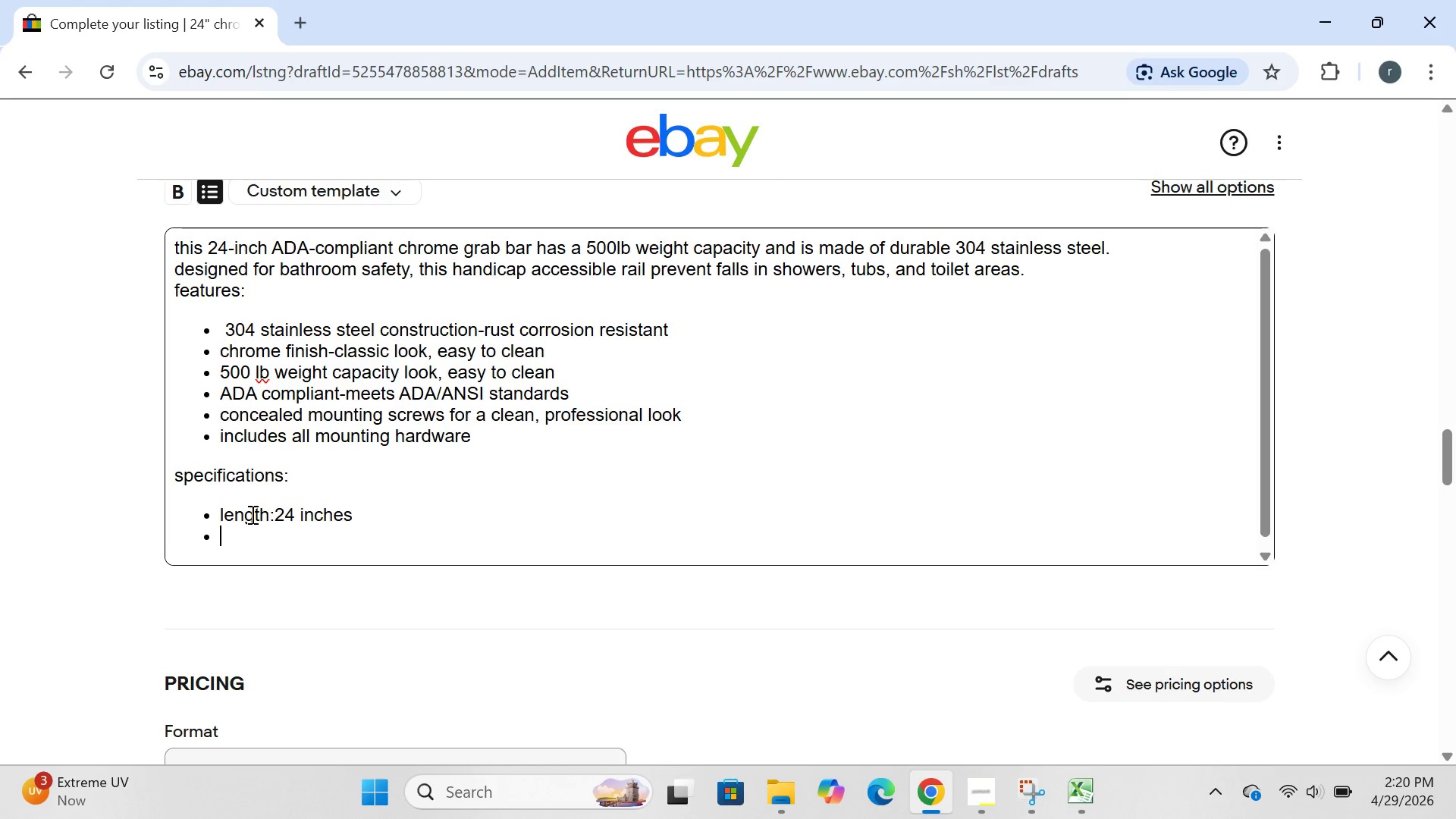 
type(material:304 stainless steel)
 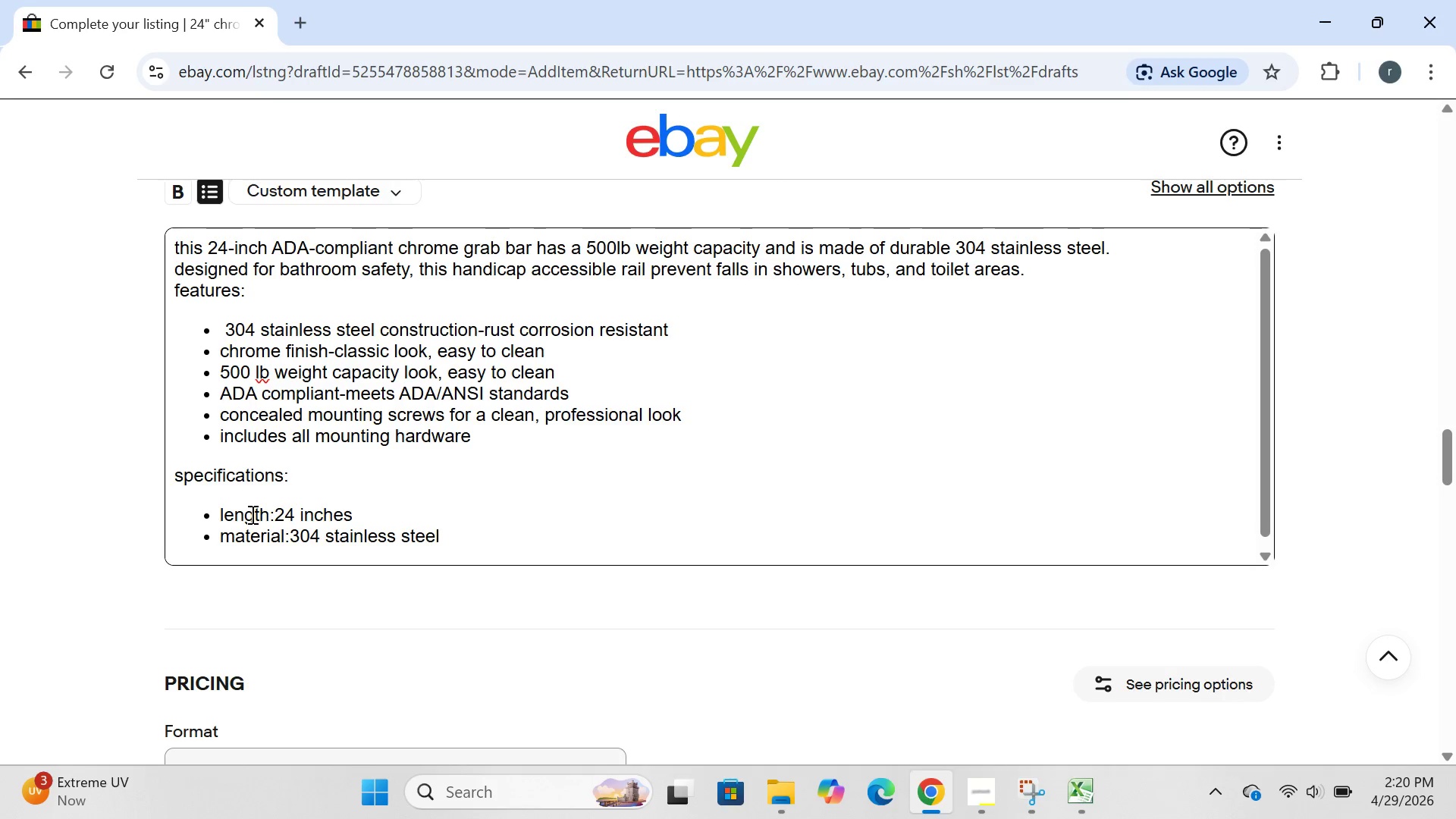 
key(Enter)
 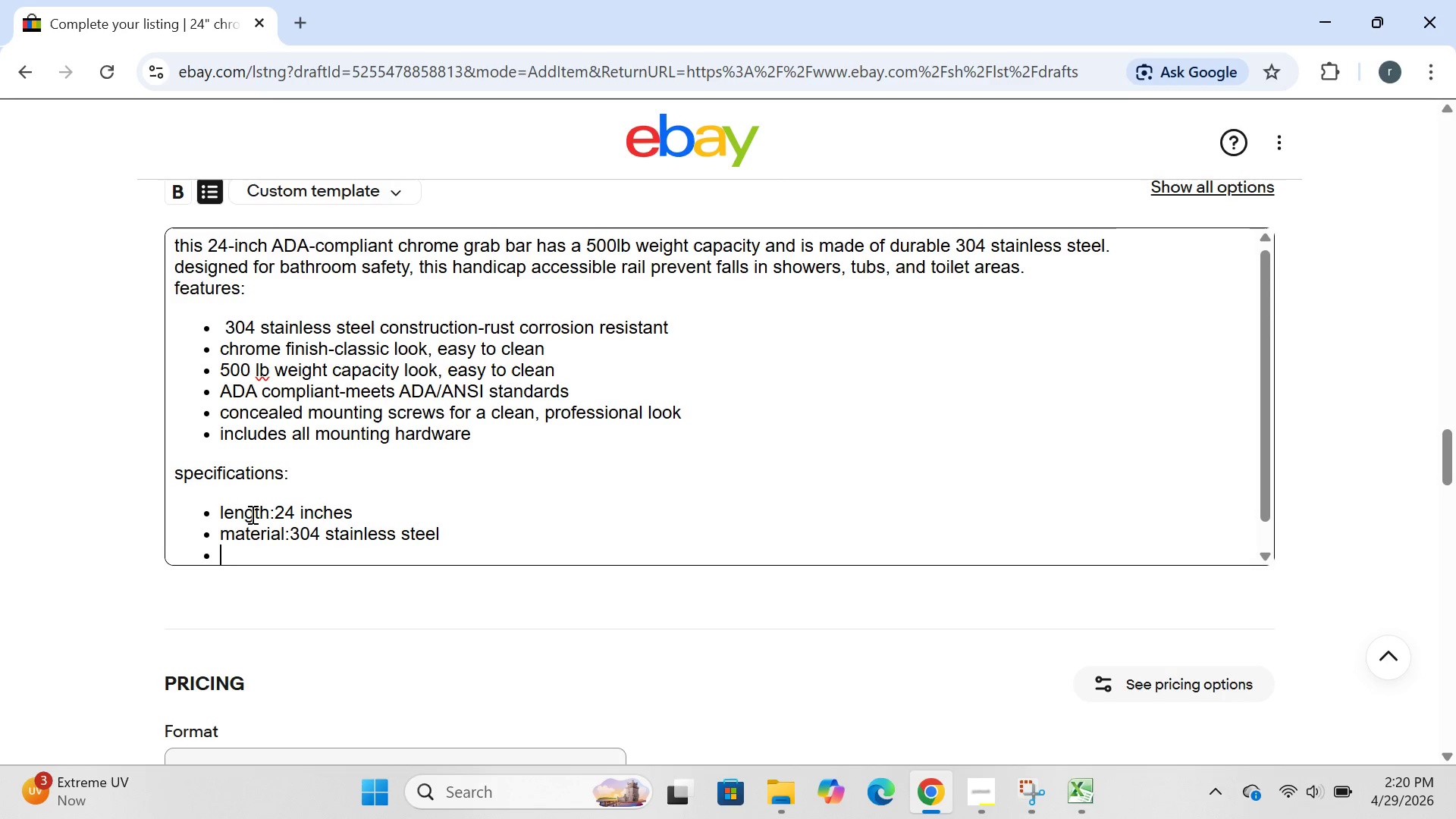 
type(finish:chrome)
 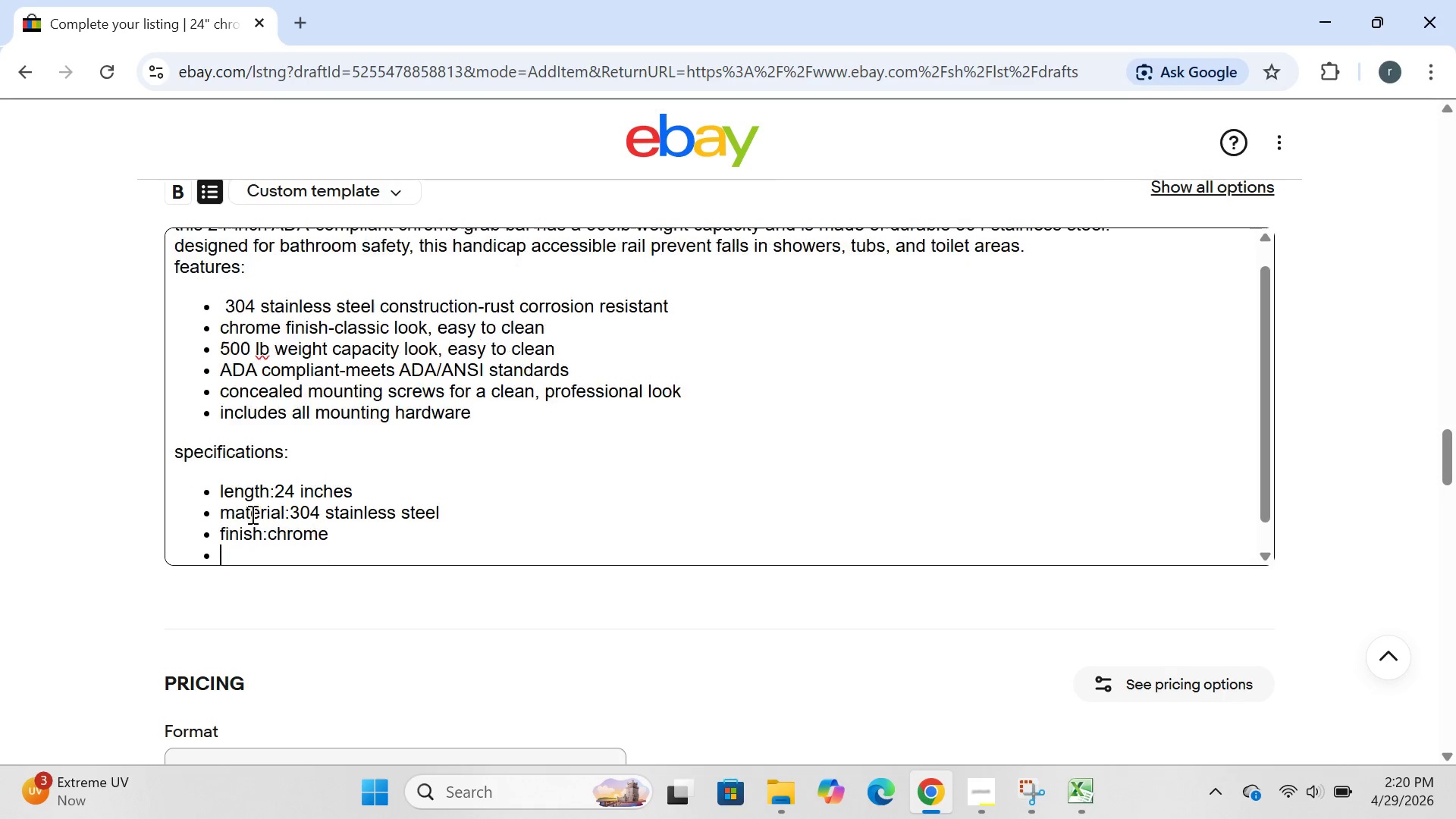 
key(Enter)
 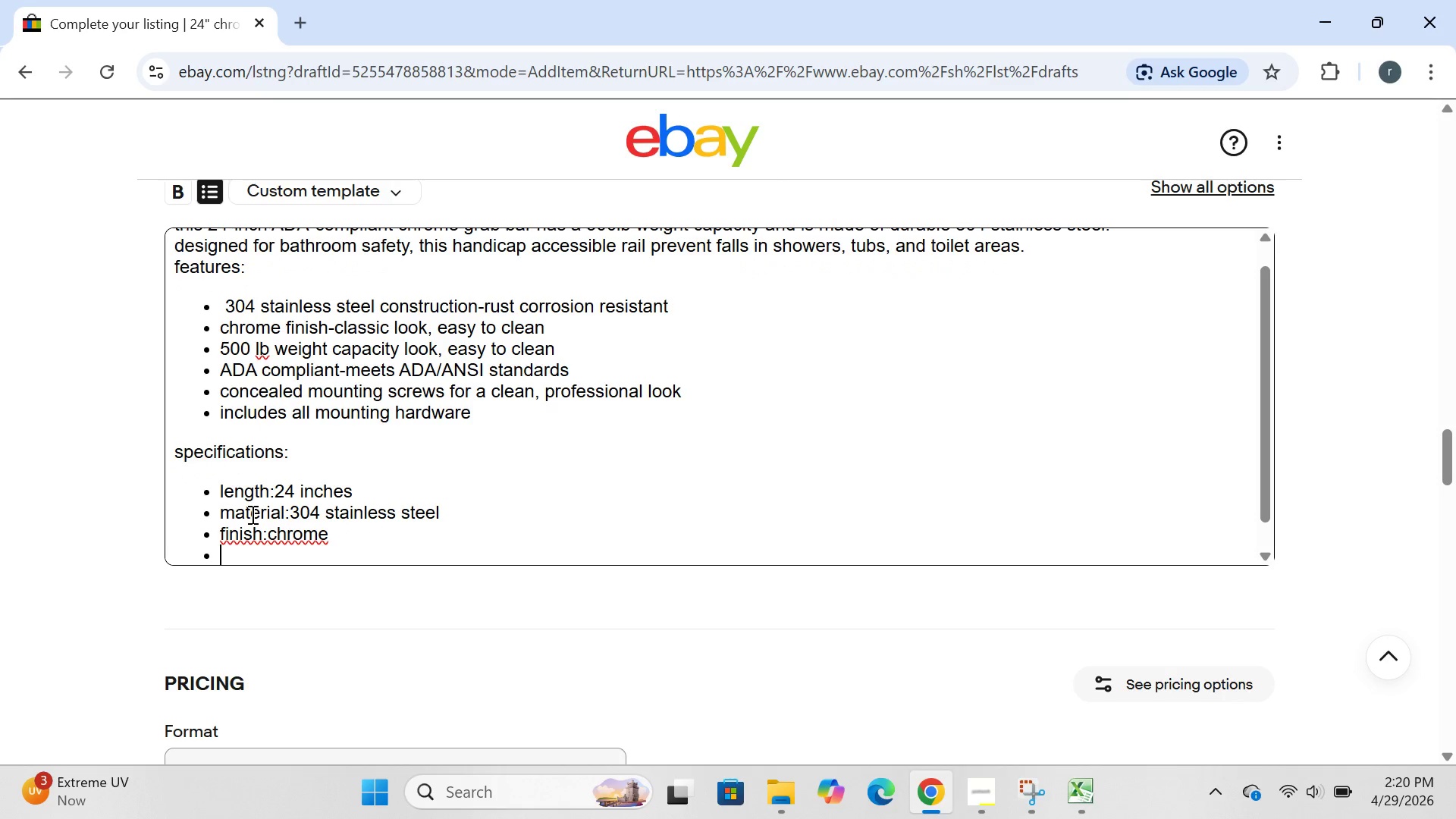 
type(ee)
key(Backspace)
key(Backspace)
 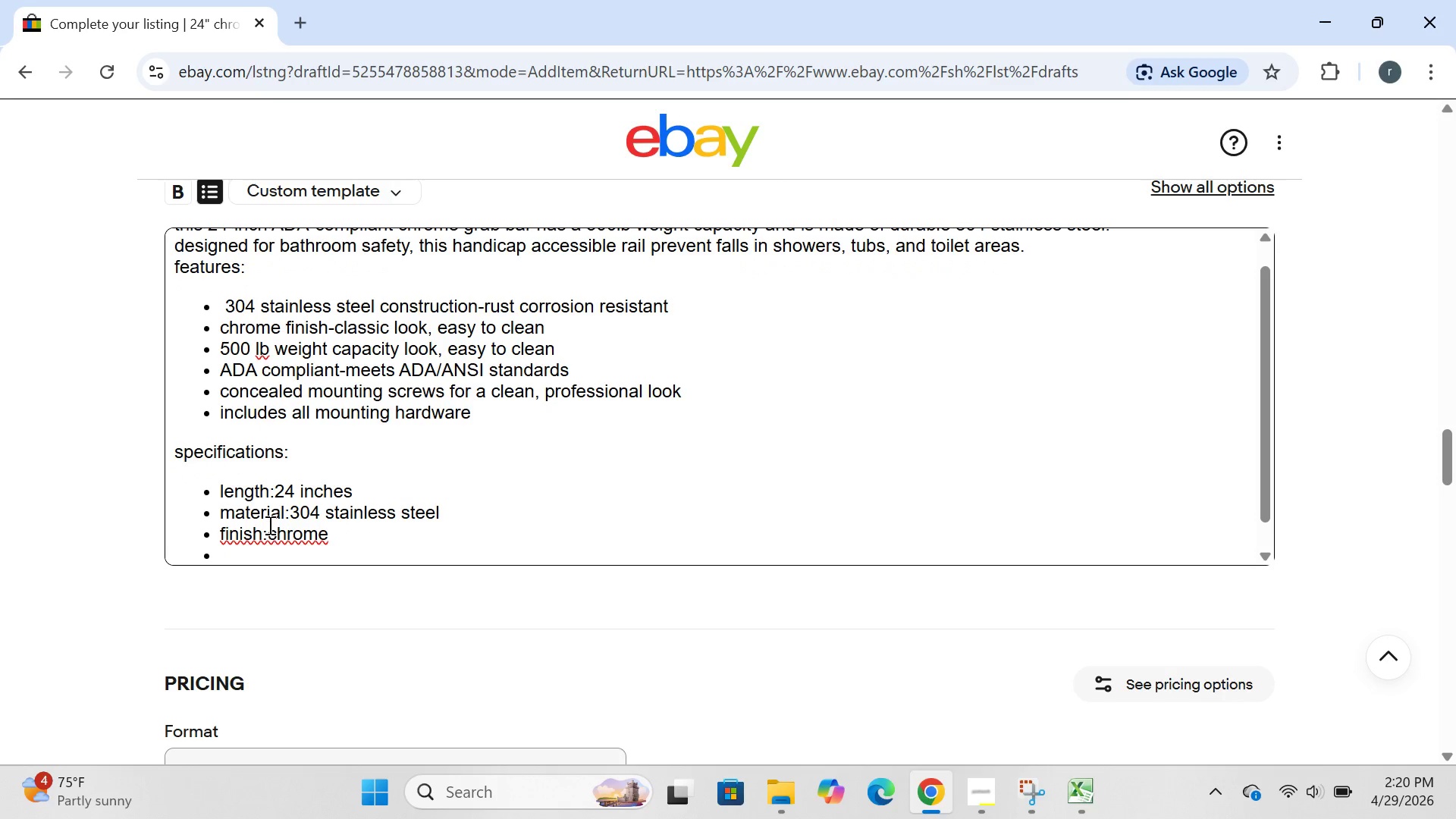 
left_click([268, 528])
 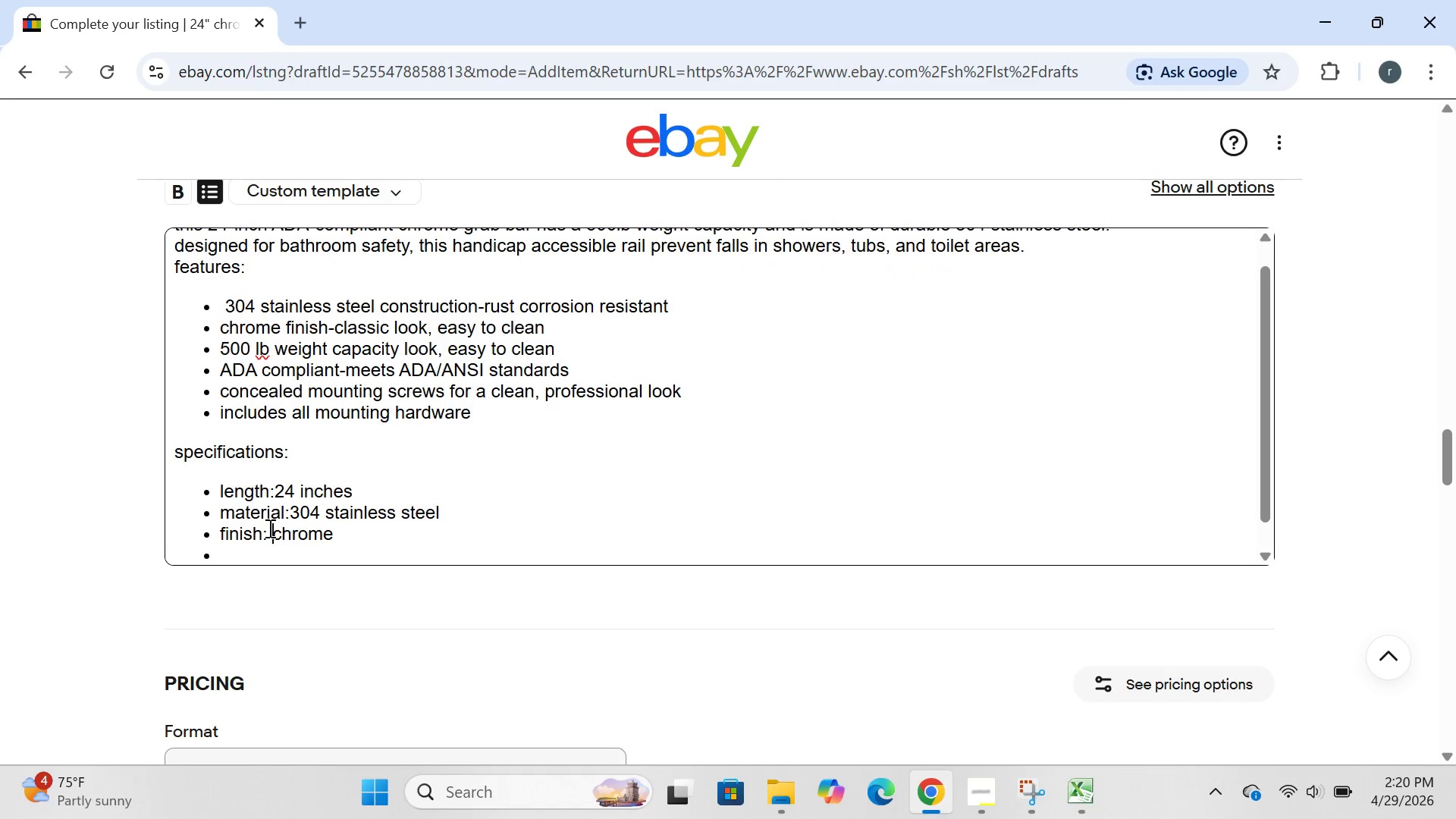 
key(Space)
 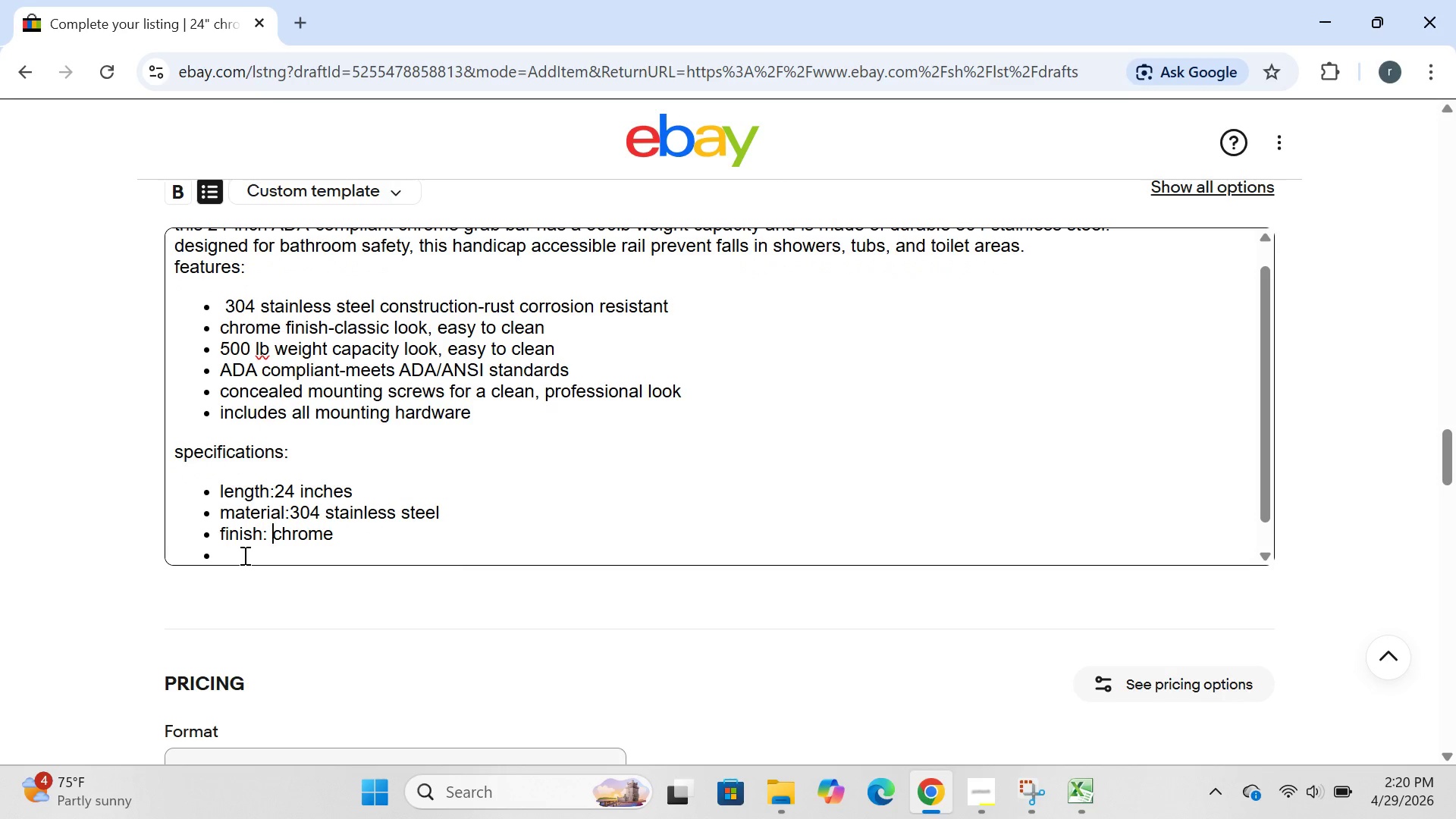 
left_click([243, 555])
 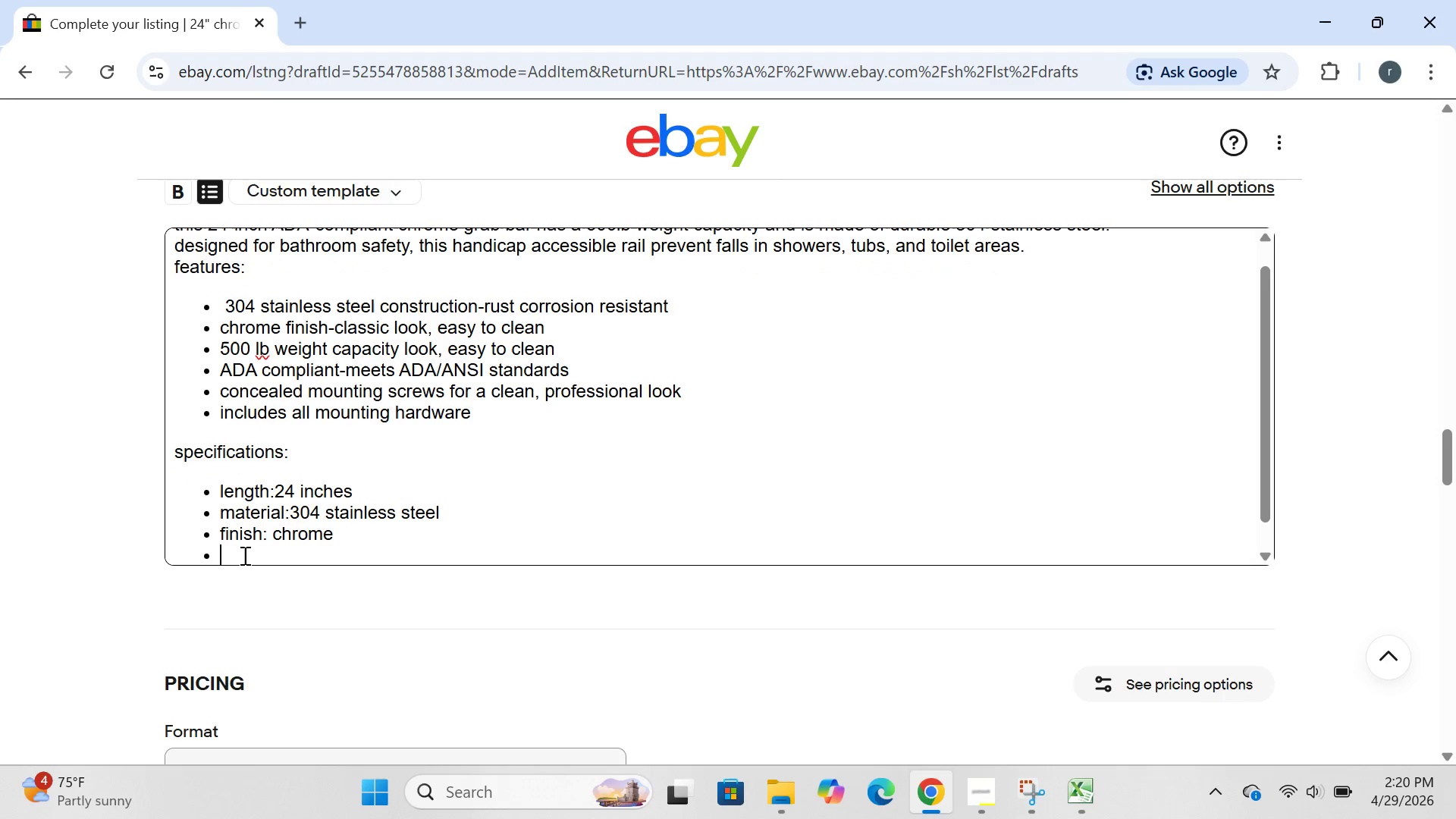 
type(weight capac)
key(Backspace)
type(city: 500 lbs\)
key(Backspace)
 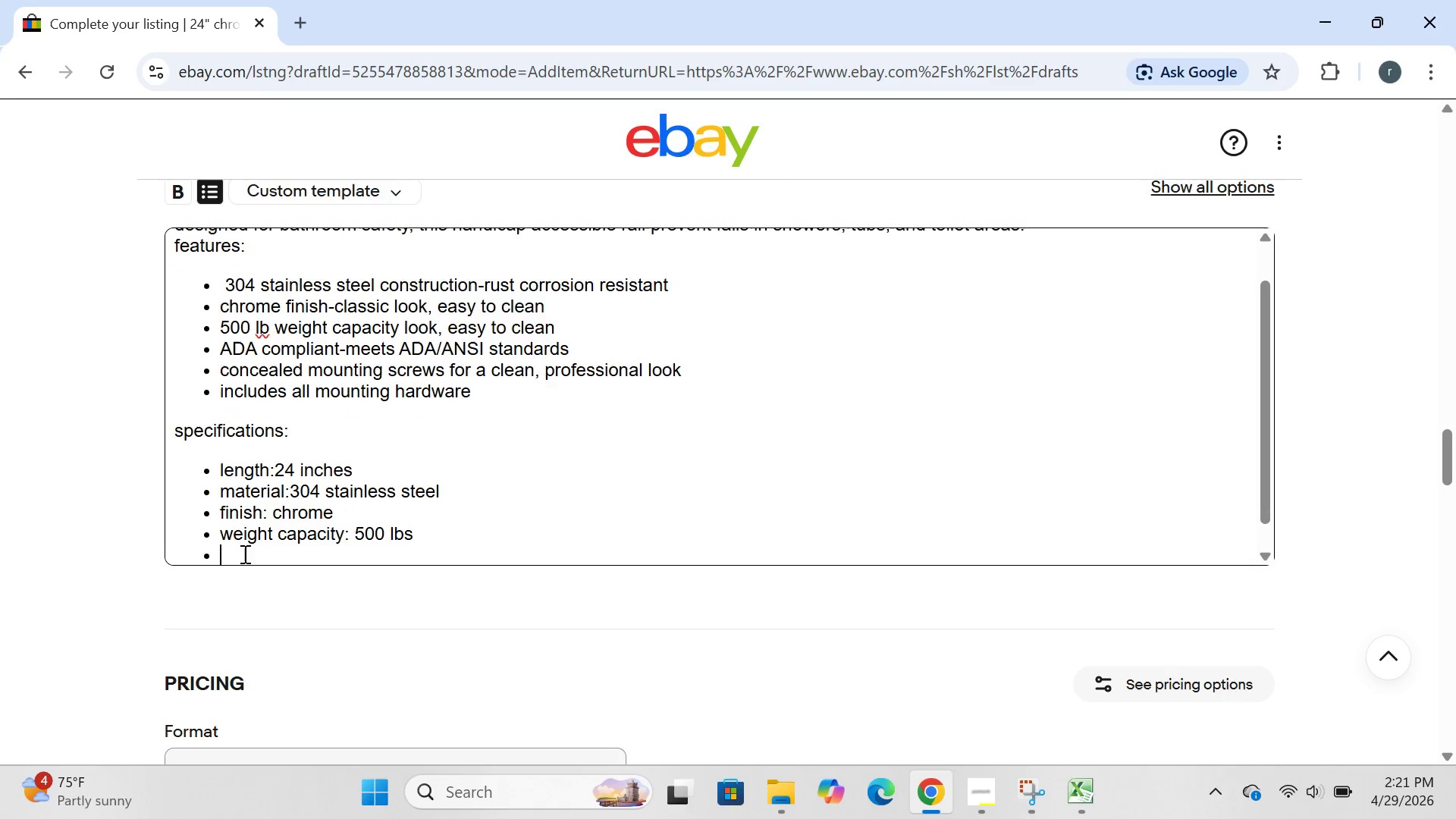 
key(Enter)
 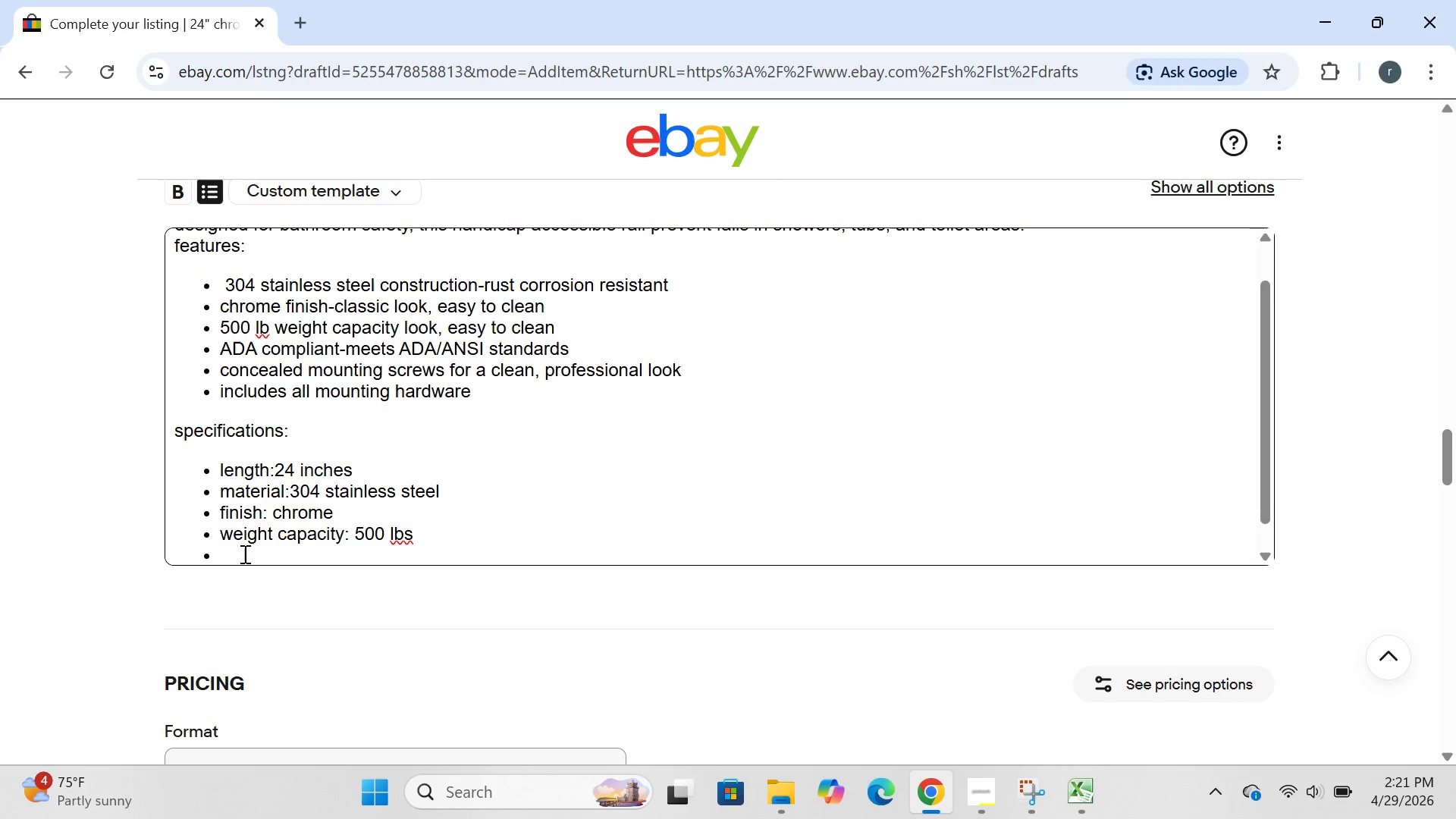 
type(ADA compliant )
key(Backspace)
type(:yes)
 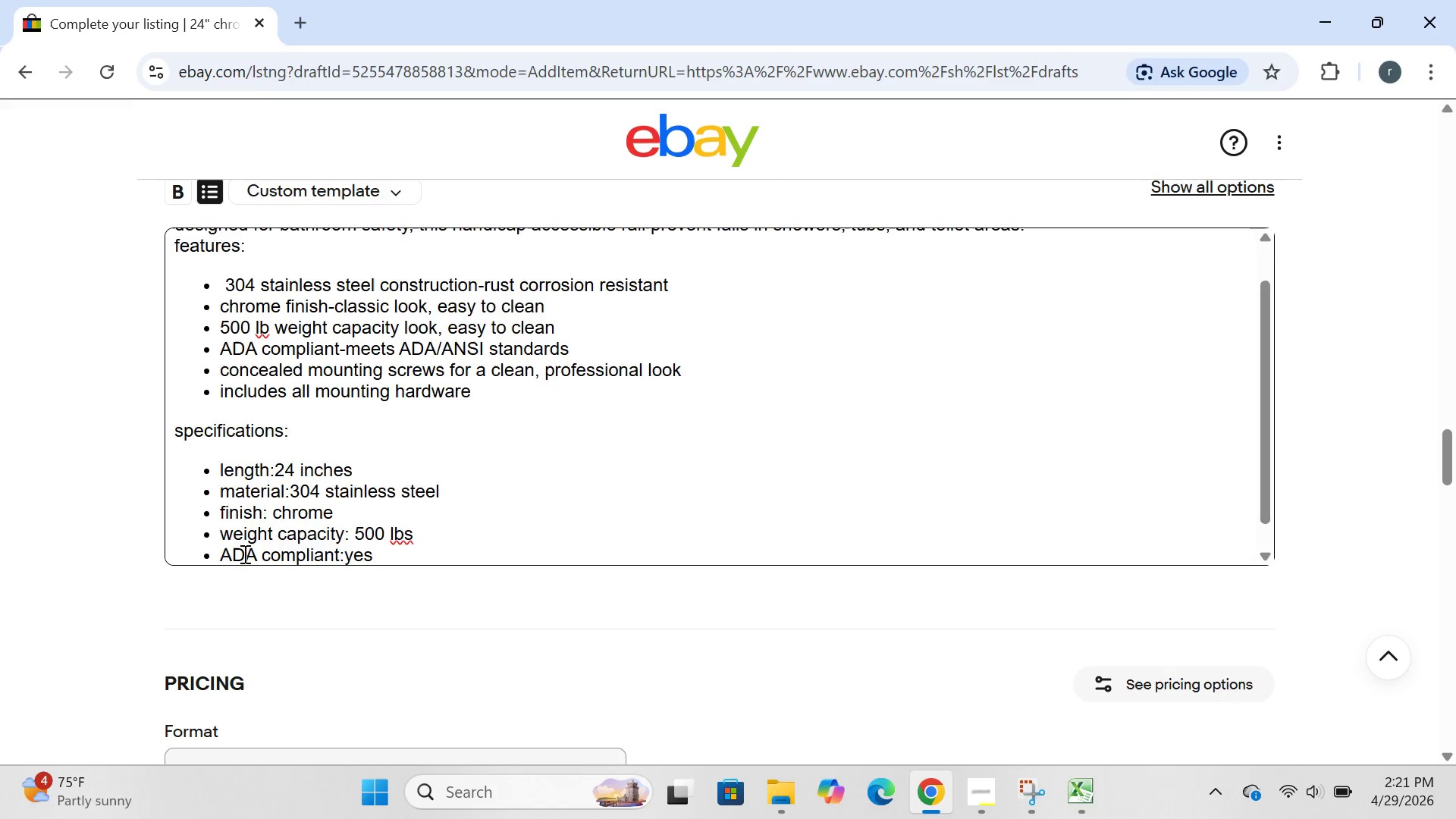 
key(Enter)
 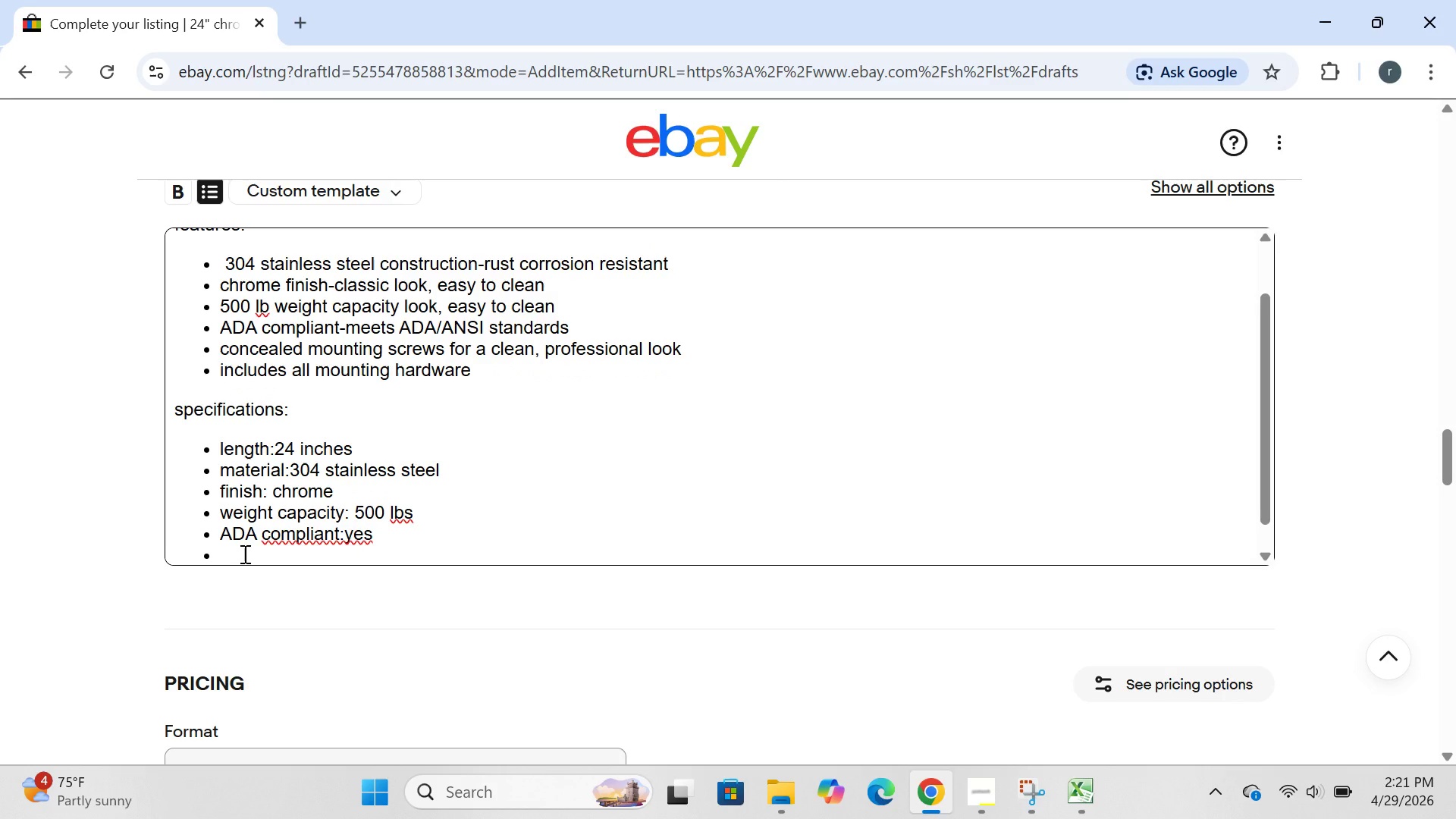 
key(P)
 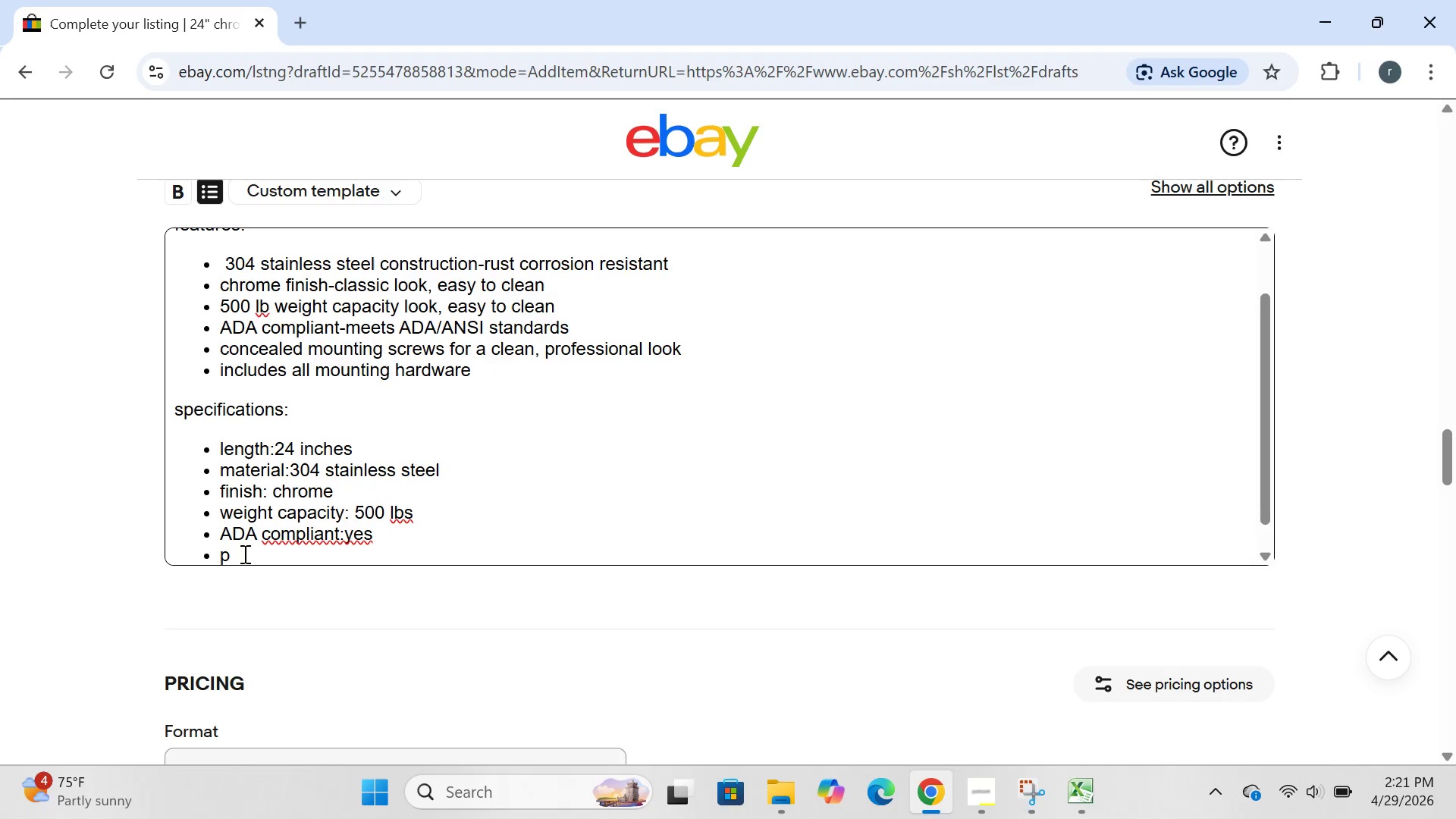 
key(Backspace)
 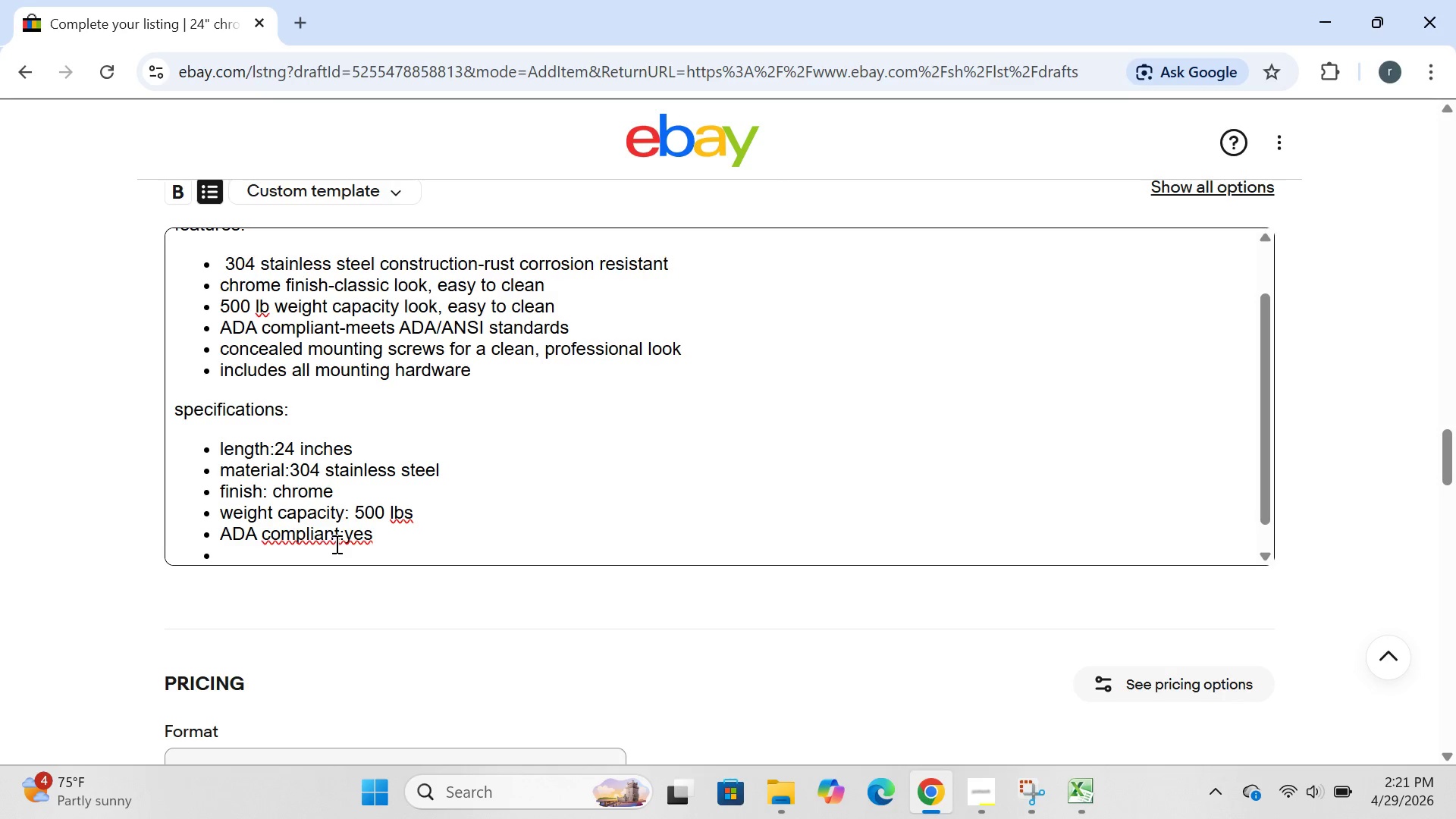 
left_click([345, 540])
 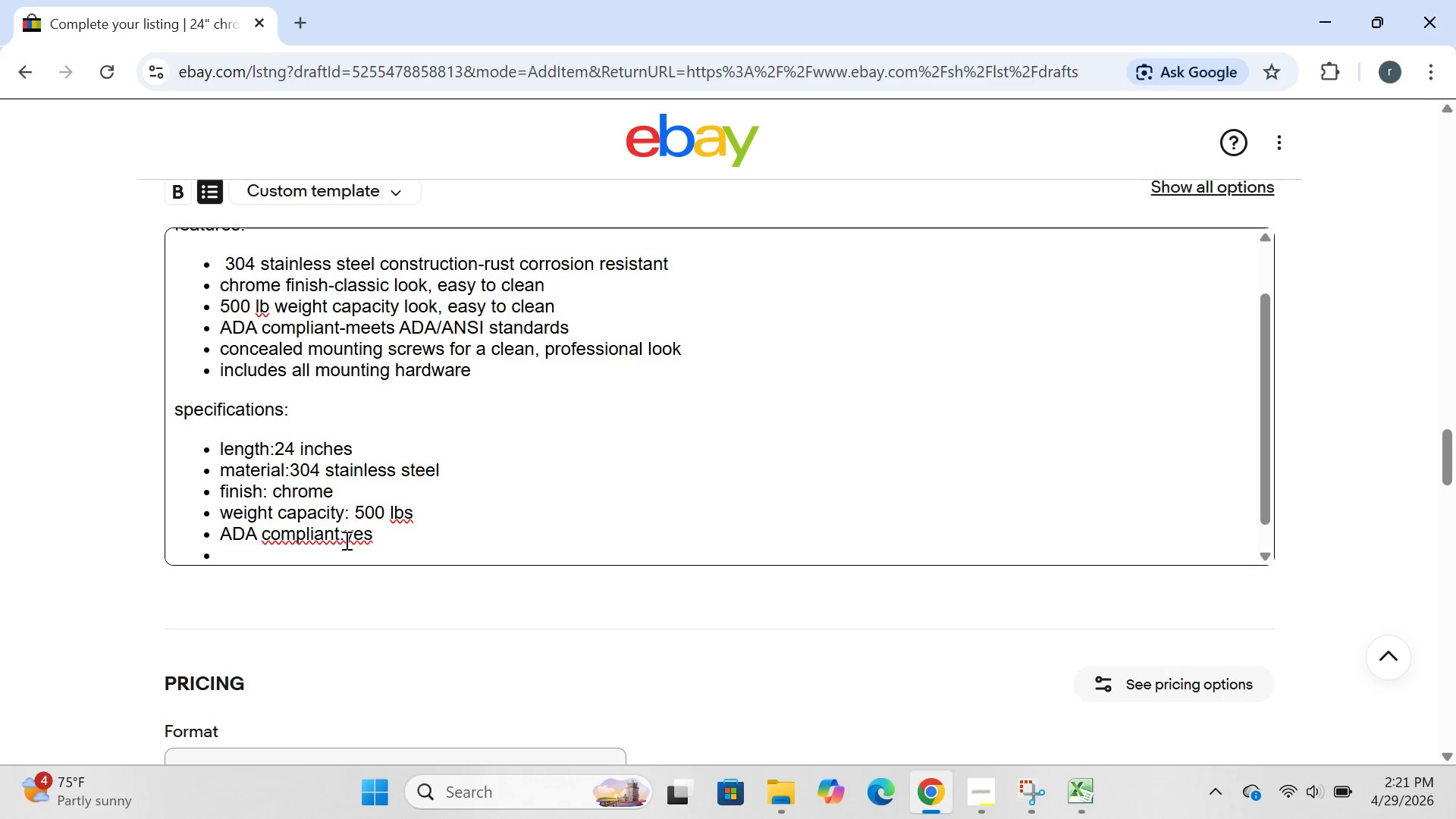 
key(Space)
 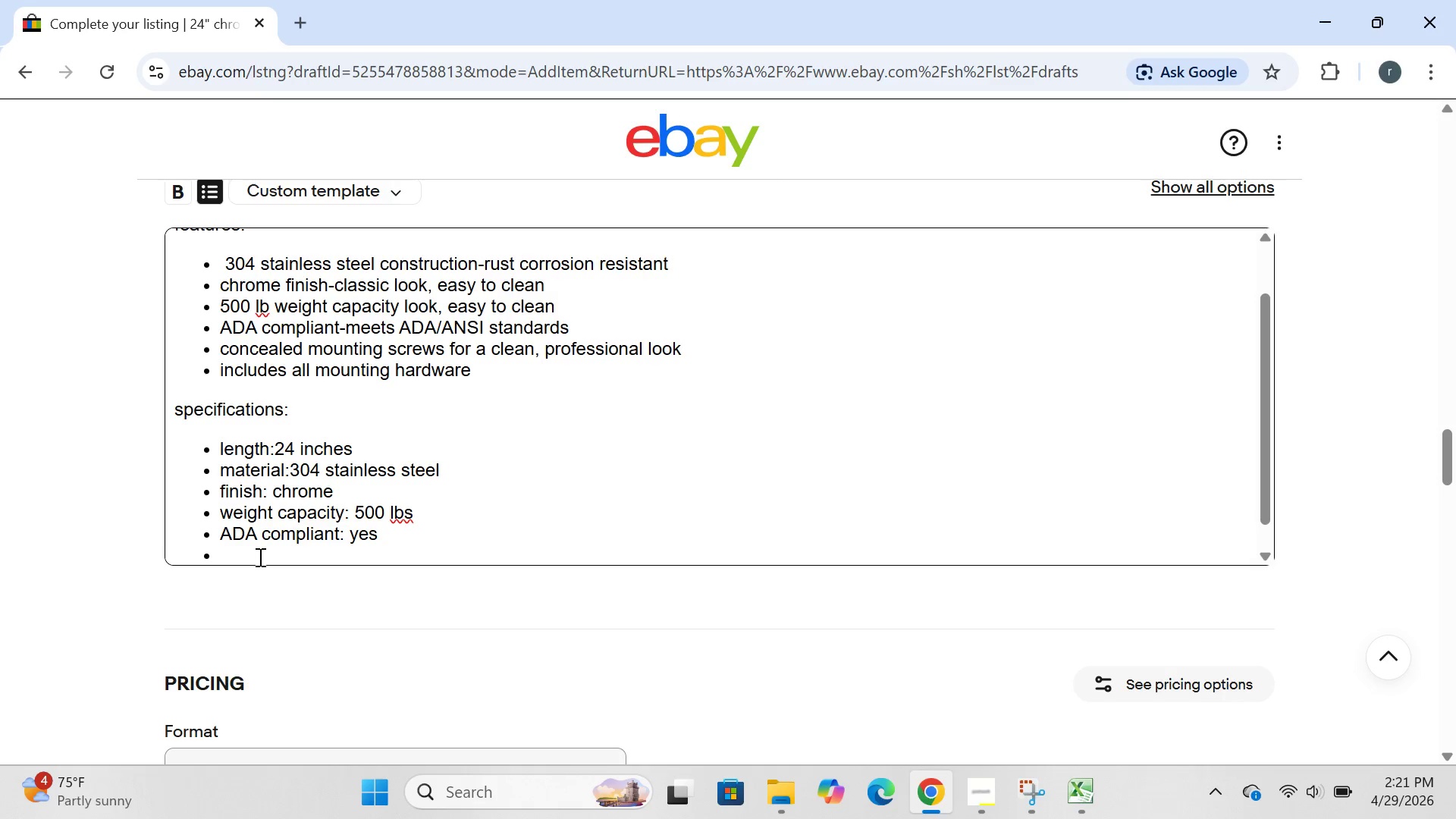 
left_click([259, 557])
 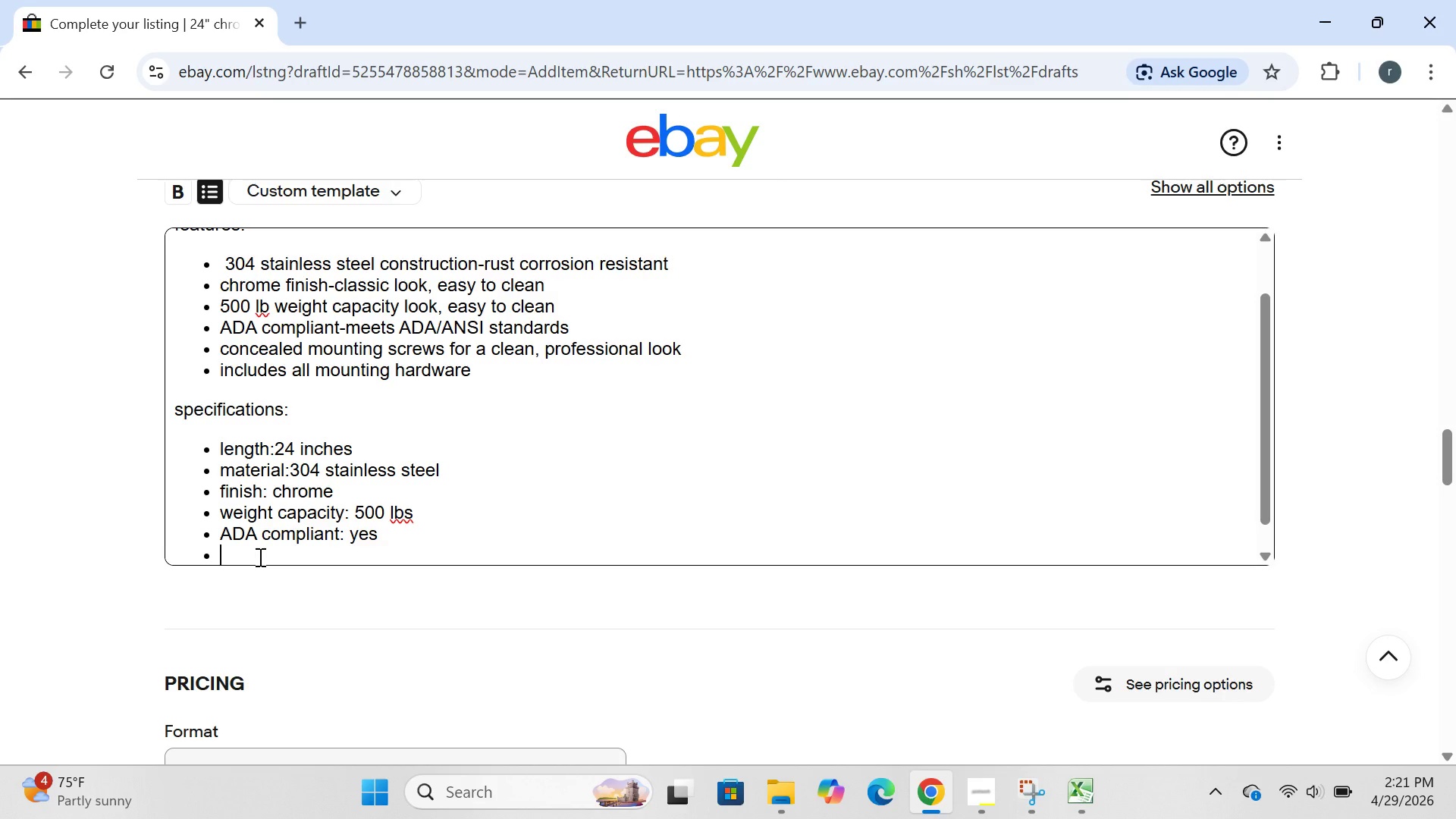 
left_click_drag(start_coordinate=[259, 557], to_coordinate=[236, 306])
 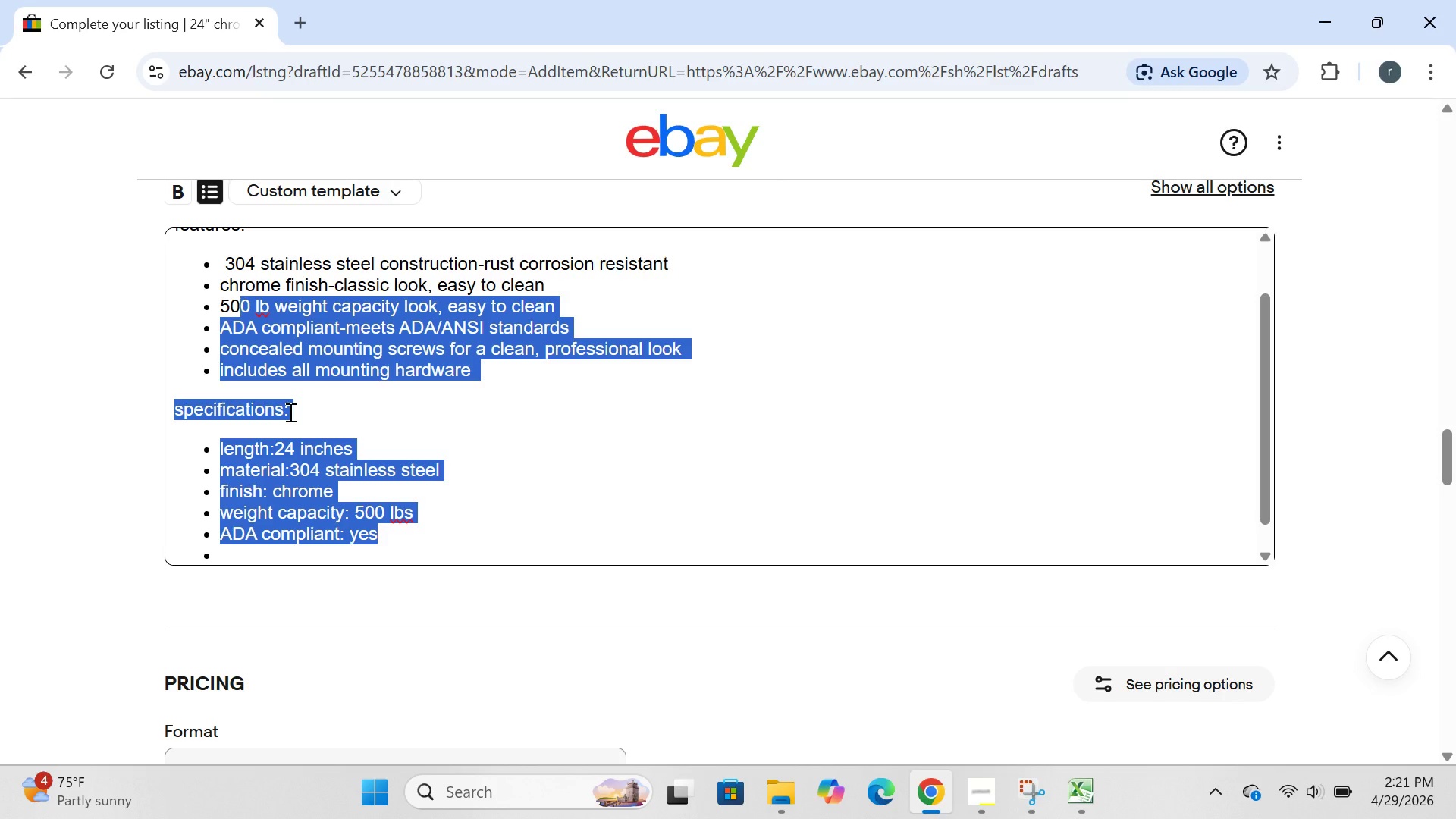 
left_click([289, 412])
 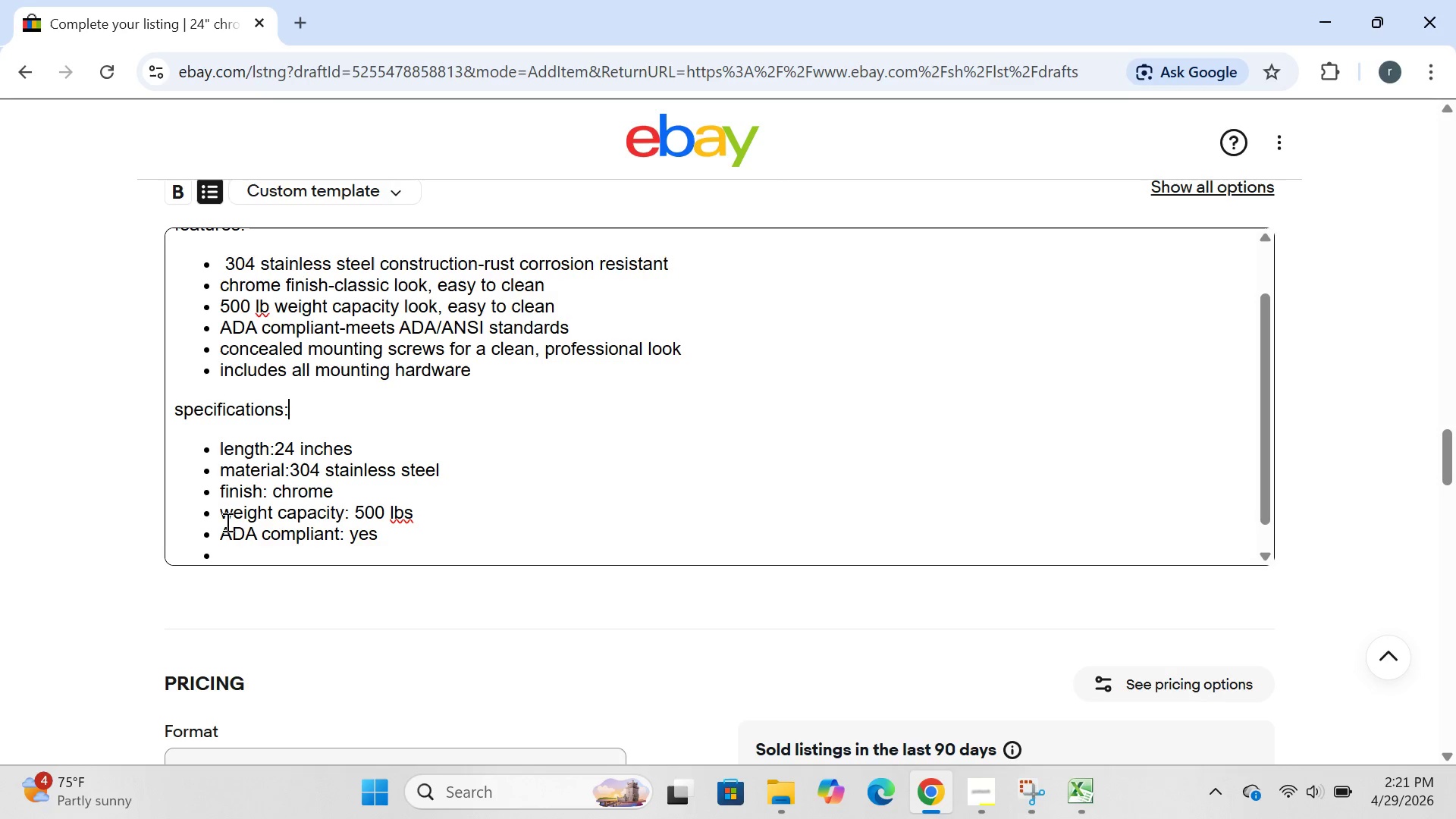 
left_click([234, 557])
 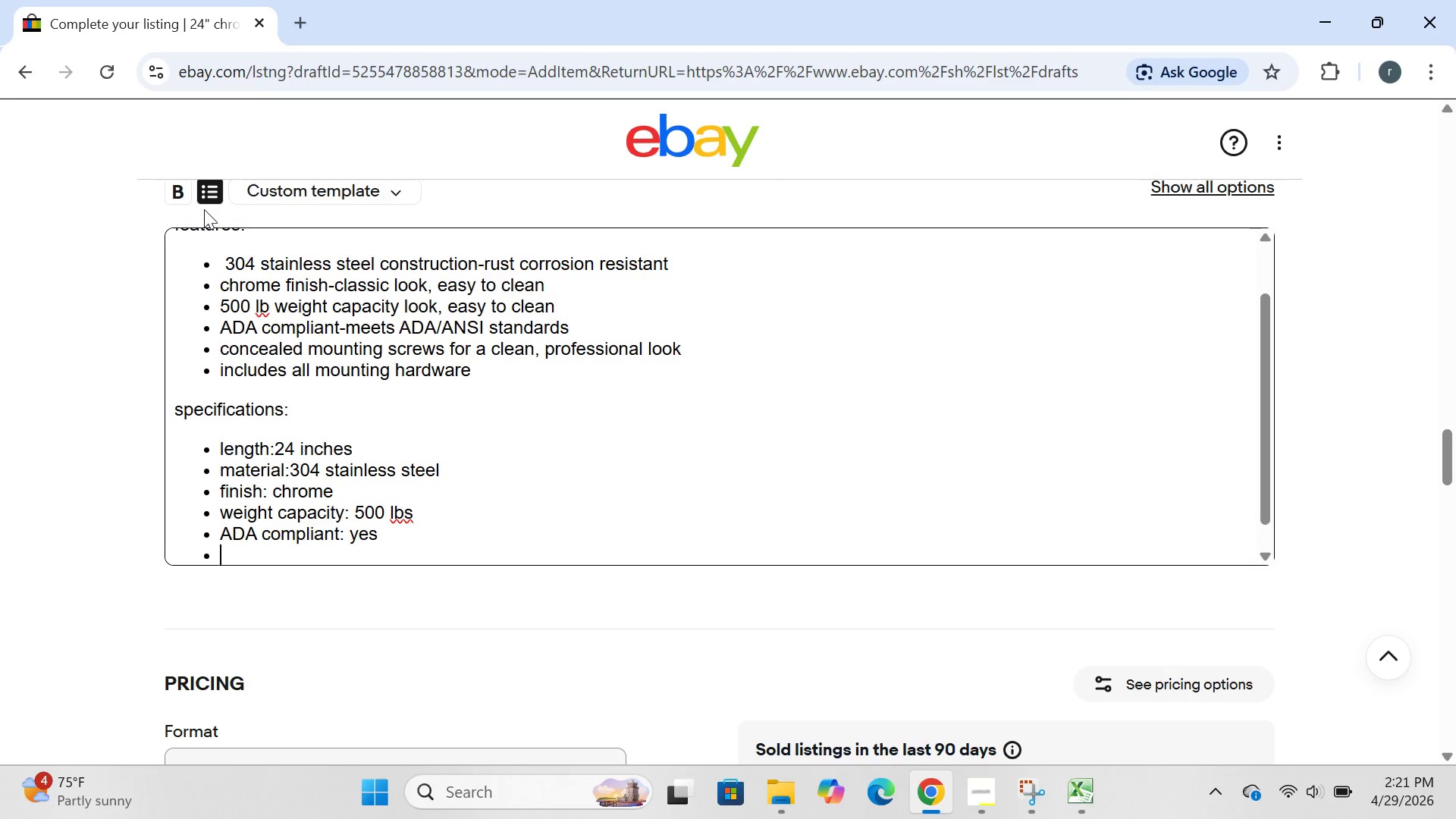 
left_click([204, 208])
 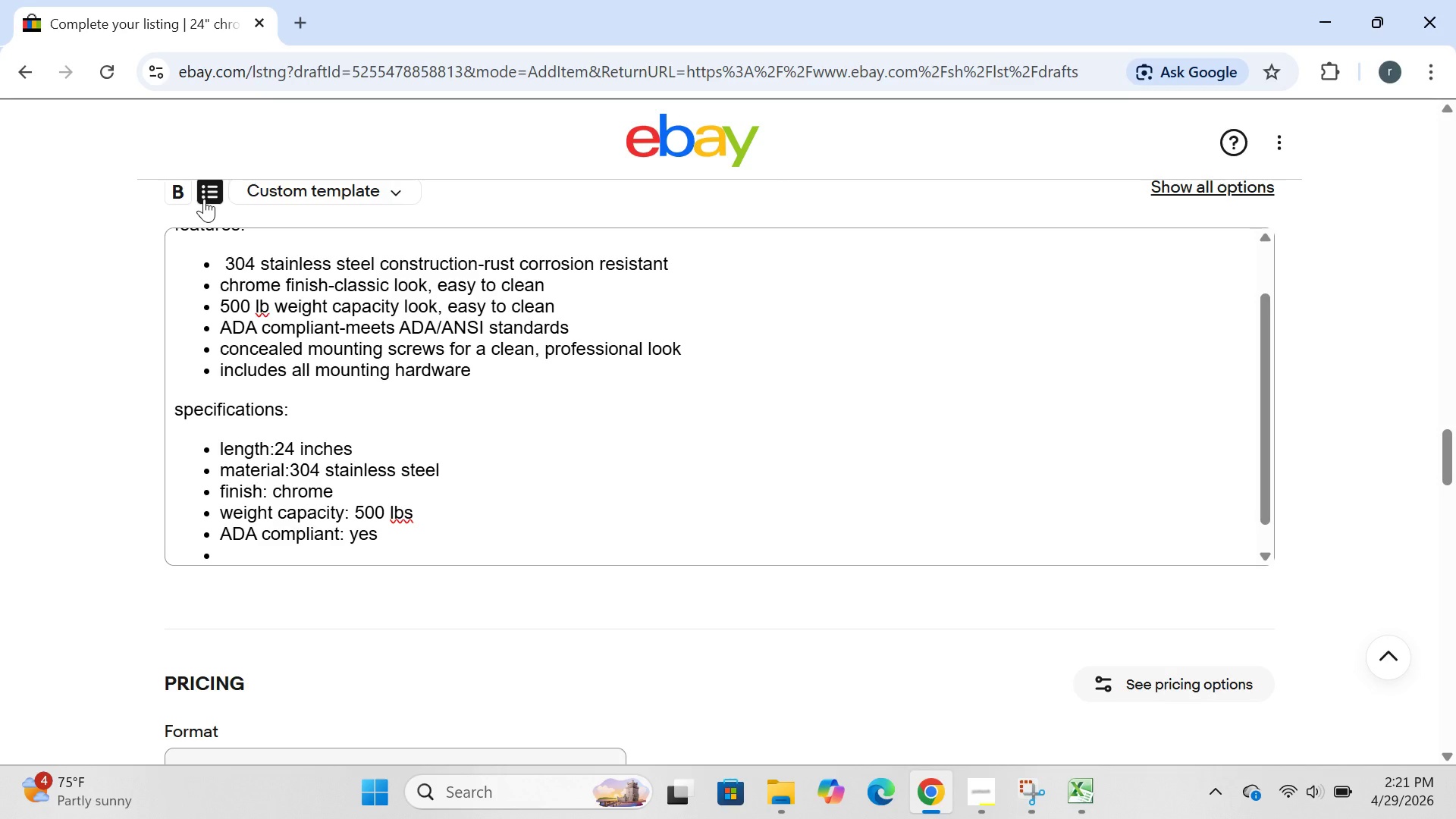 
left_click([204, 199])
 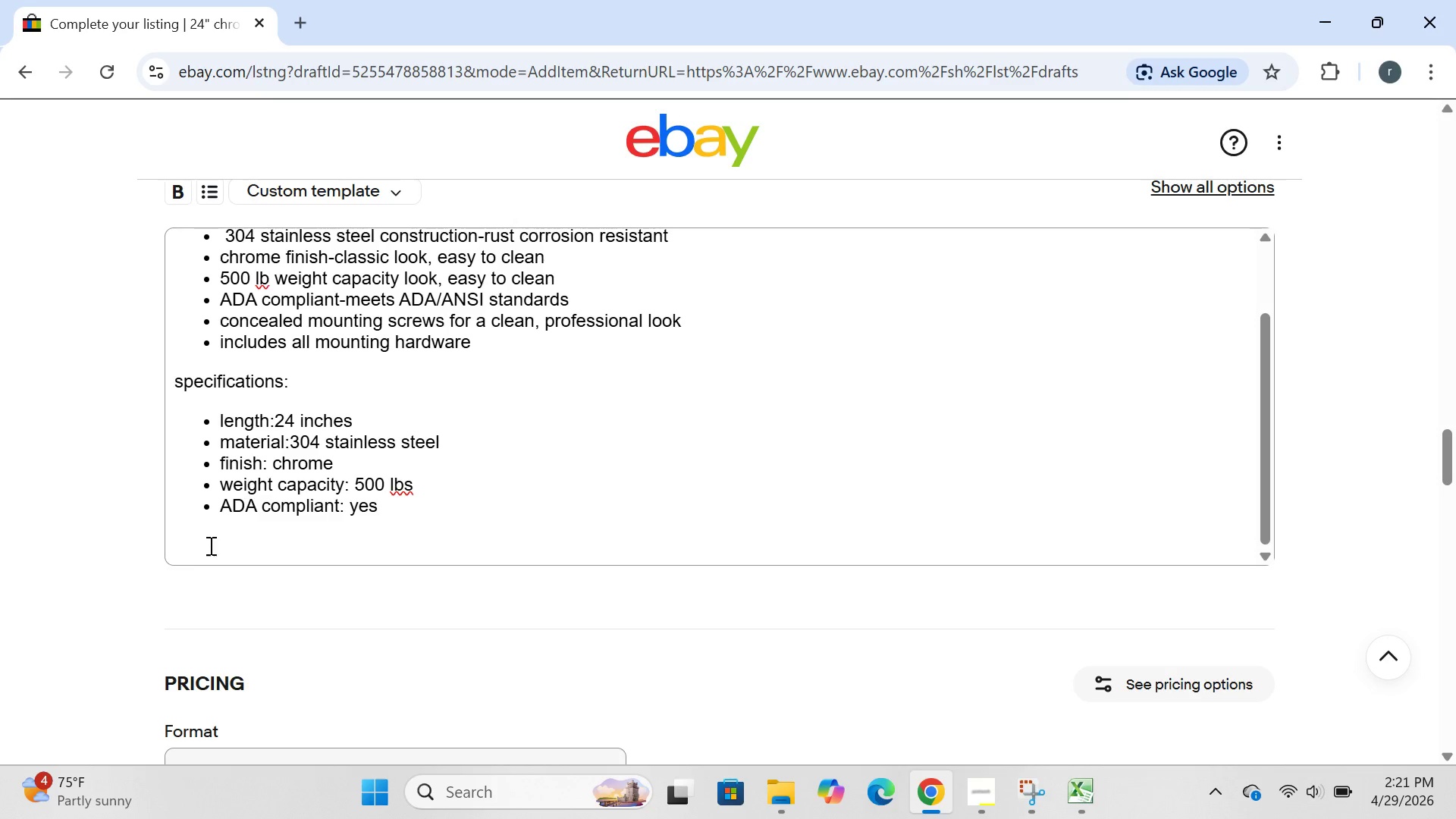 
left_click([198, 563])
 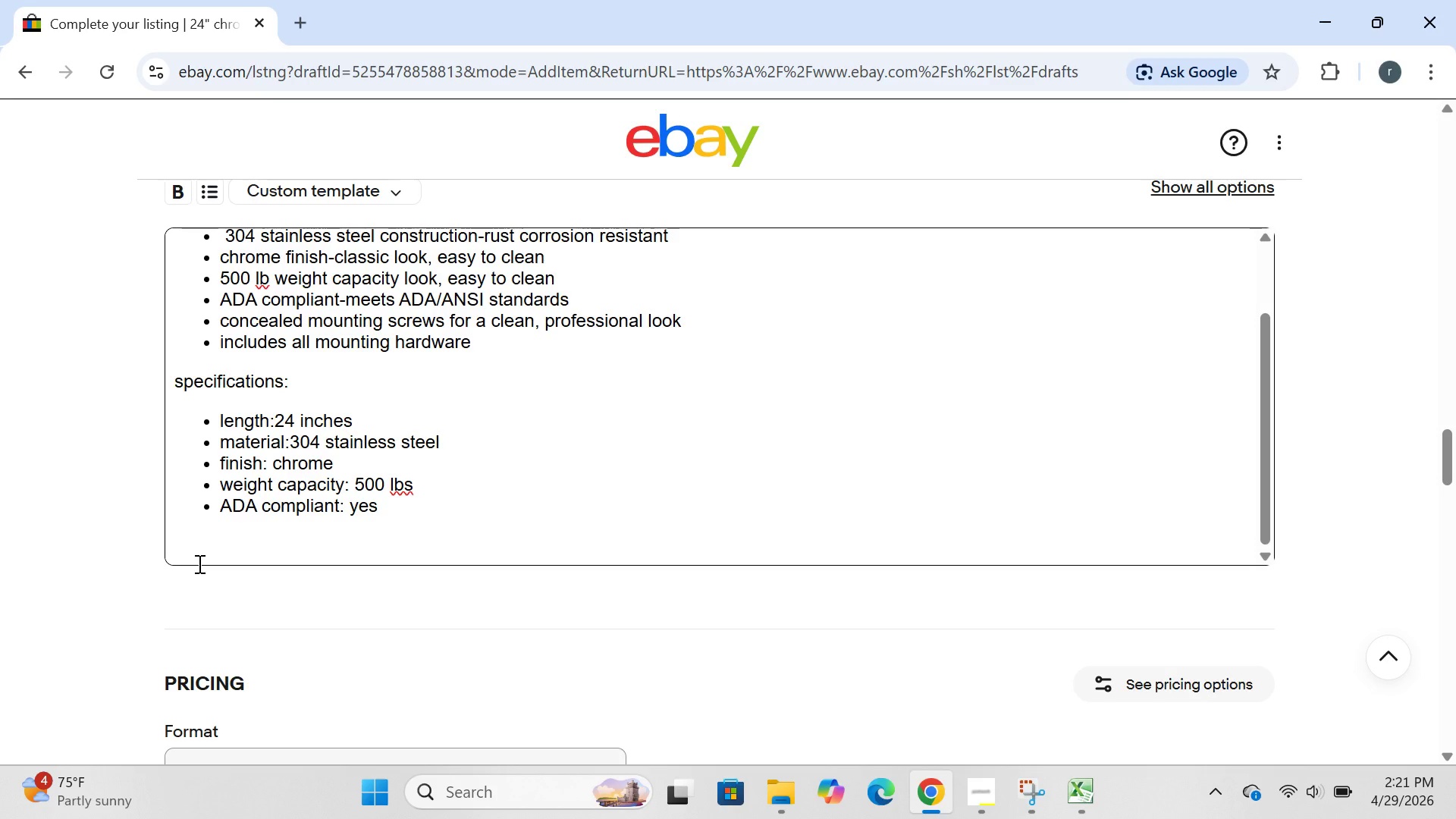 
type(perfect )
key(Backspace)
key(Backspace)
key(Backspace)
type(t foe )
key(Backspace)
key(Backspace)
type(r aging )
key(Backspace)
type(=)
key(Backspace)
type(-in-place home moification, bathrooms, showers, and handivap)
key(Backspace)
key(Backspace)
key(Backspace)
type(vapp)
key(Backspace)
key(Backspace)
key(Backspace)
key(Backspace)
type(a)
key(Backspace)
key(Backspace)
type(cap accessib)
 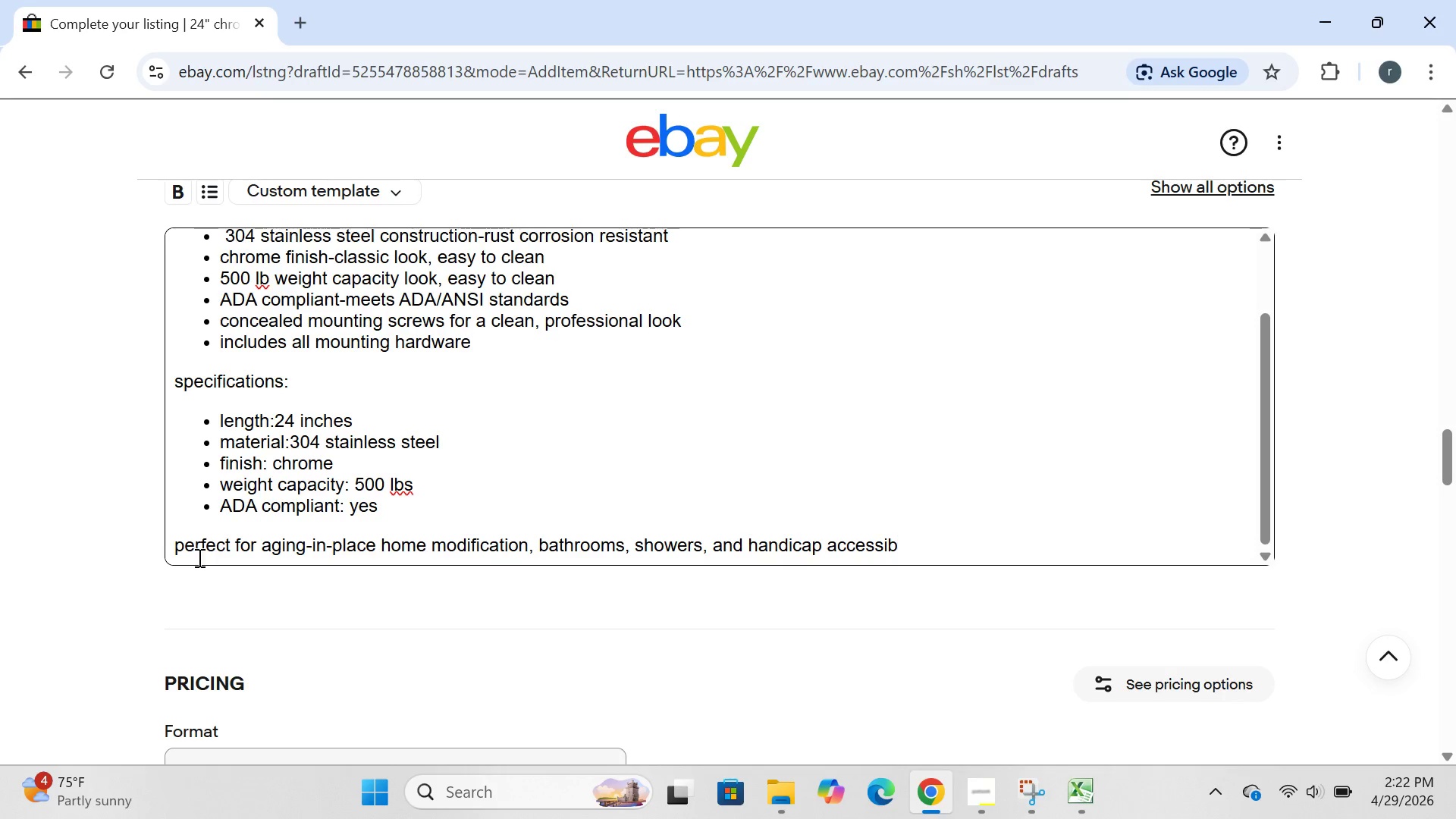 
type(ility needs)
 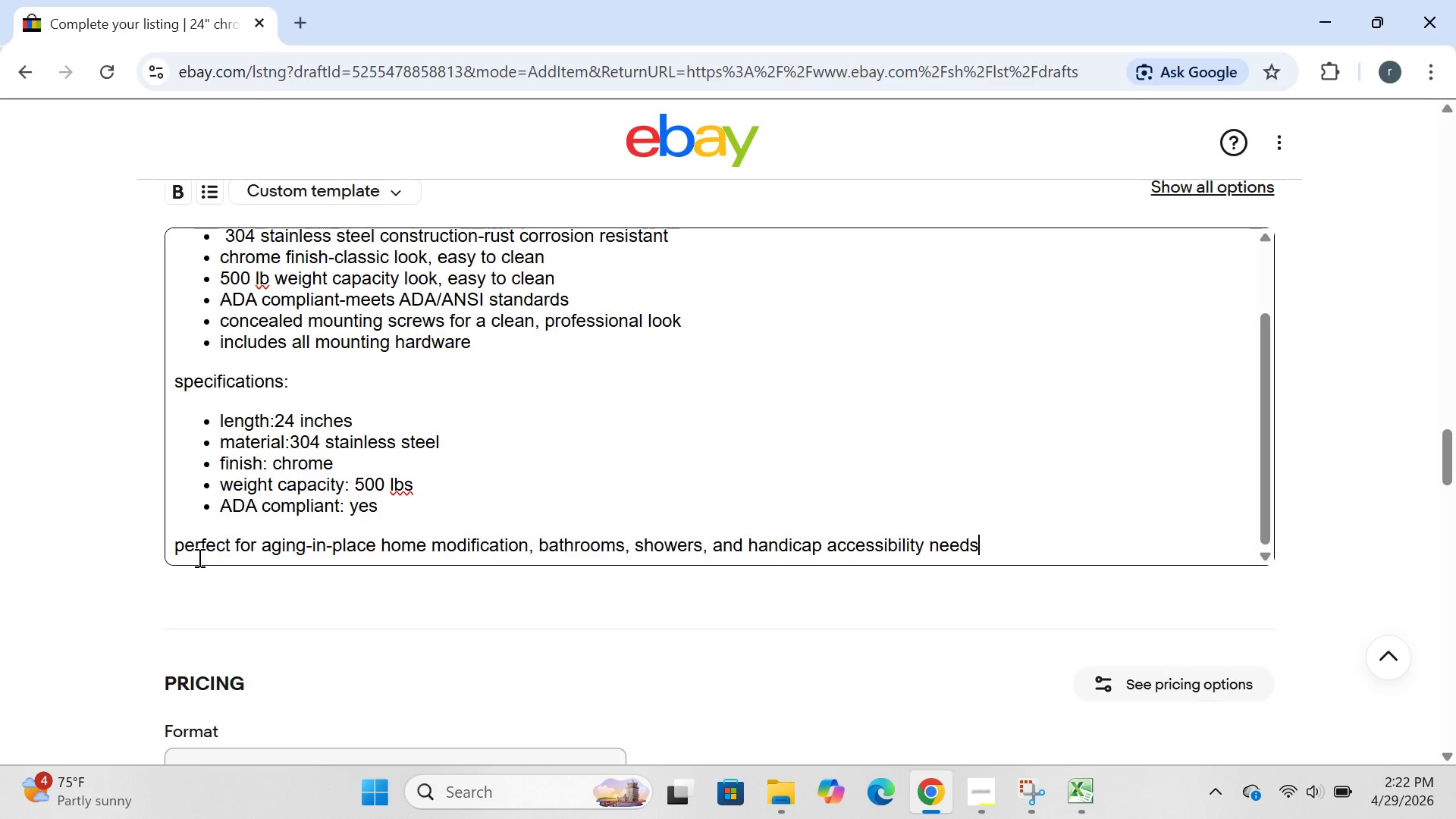 
key(Enter)
 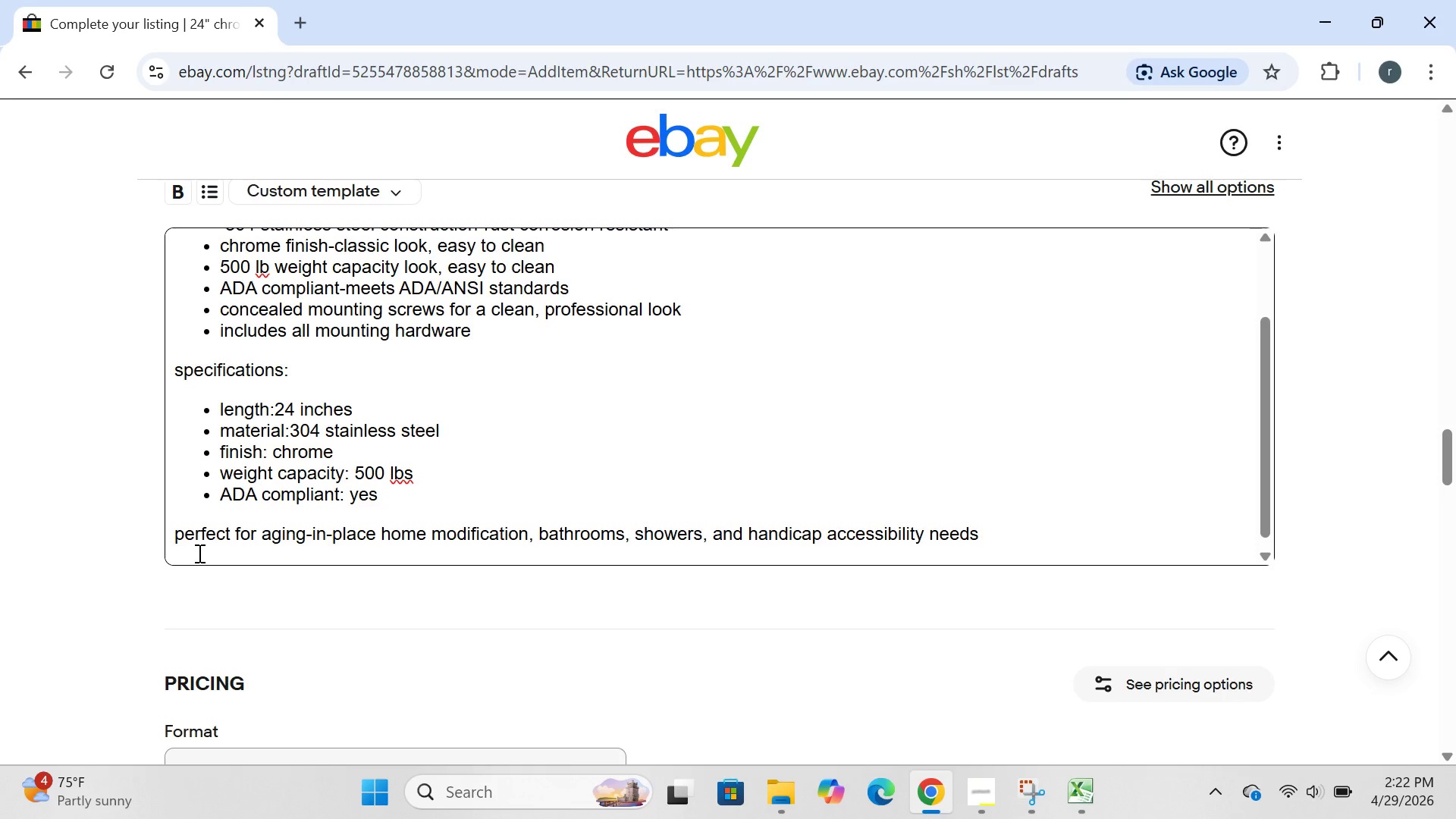 
type(WARING:)
 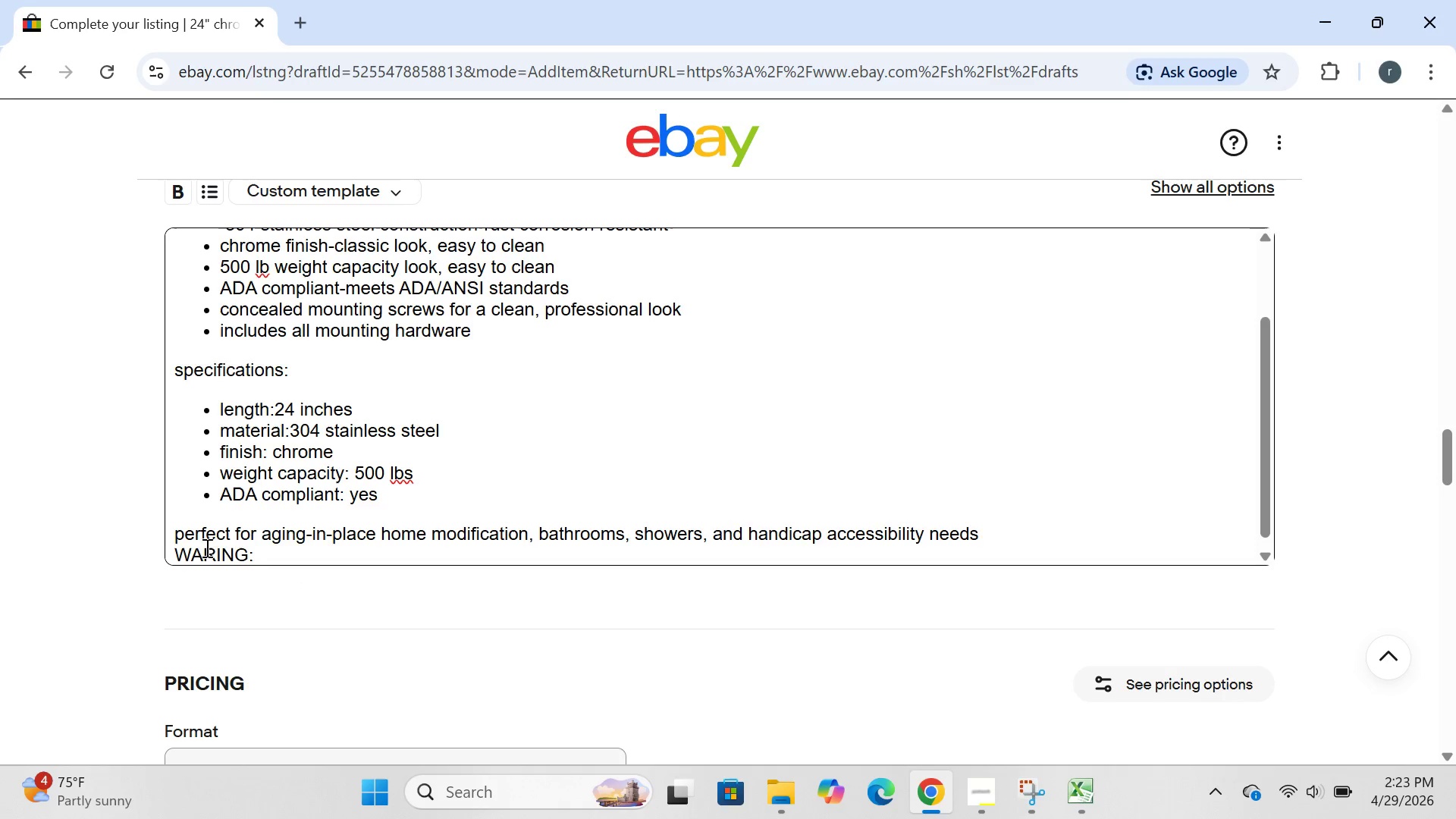 
left_click([219, 557])
 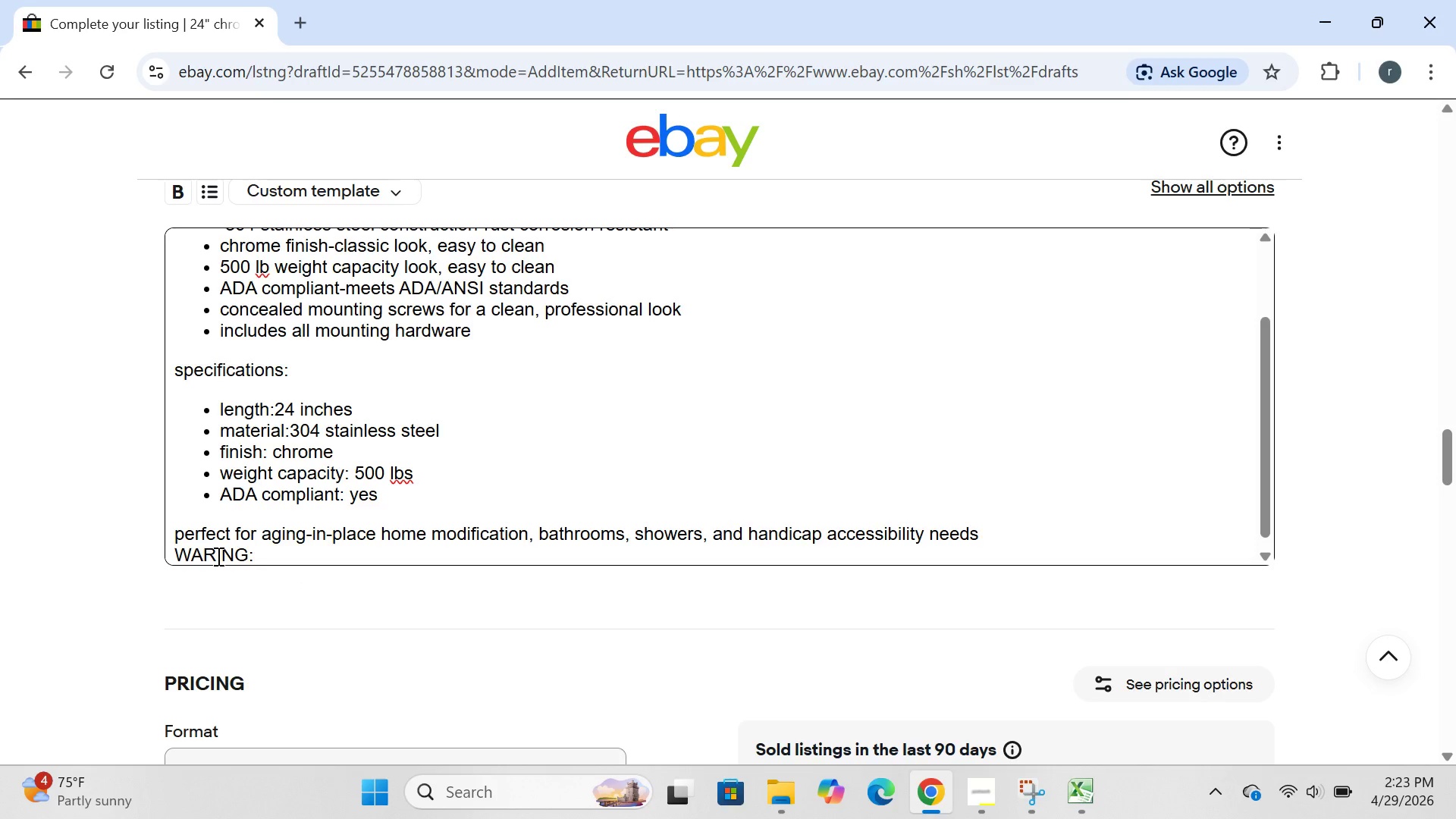 
left_click([217, 556])
 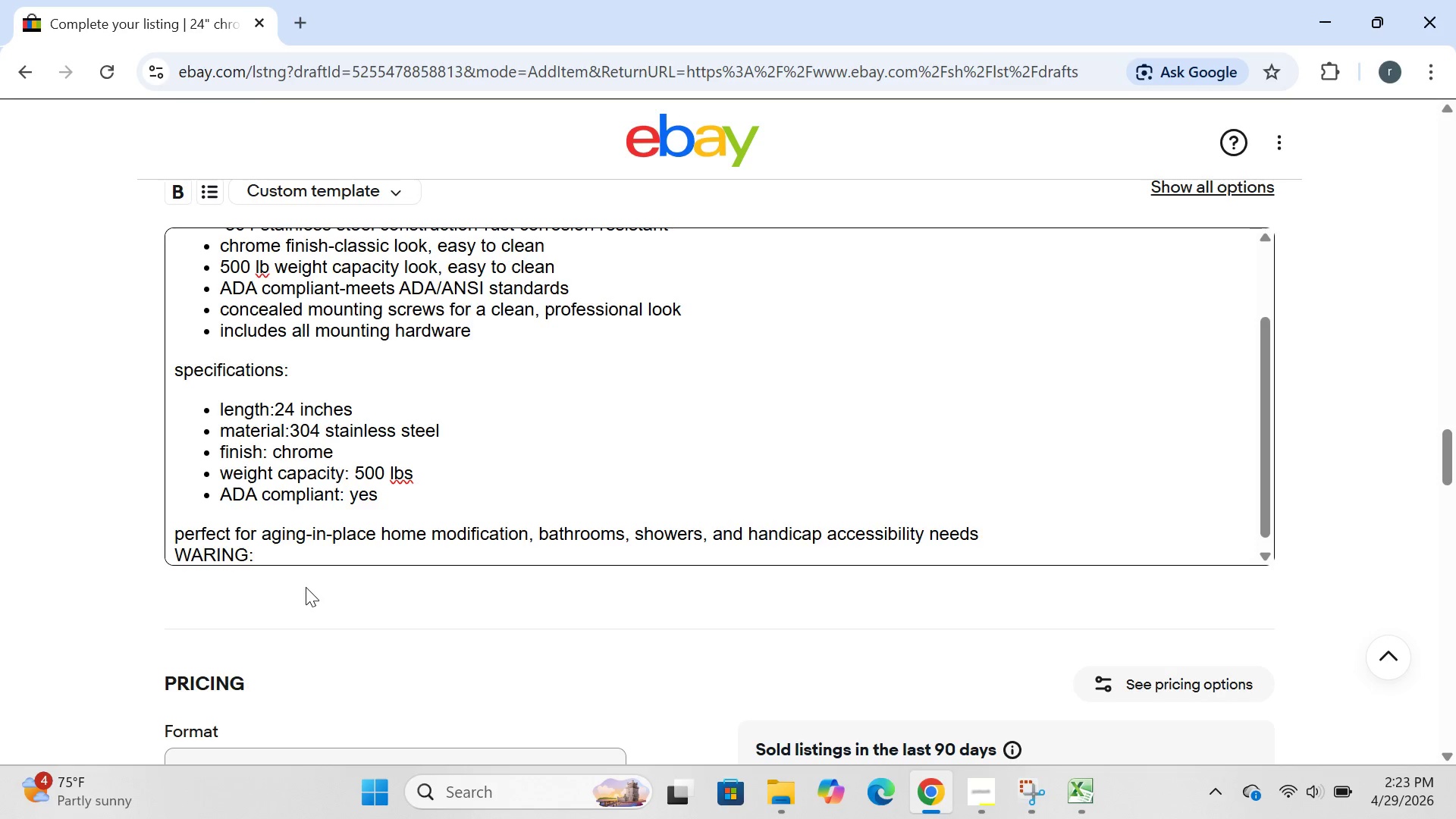 
key(N)
 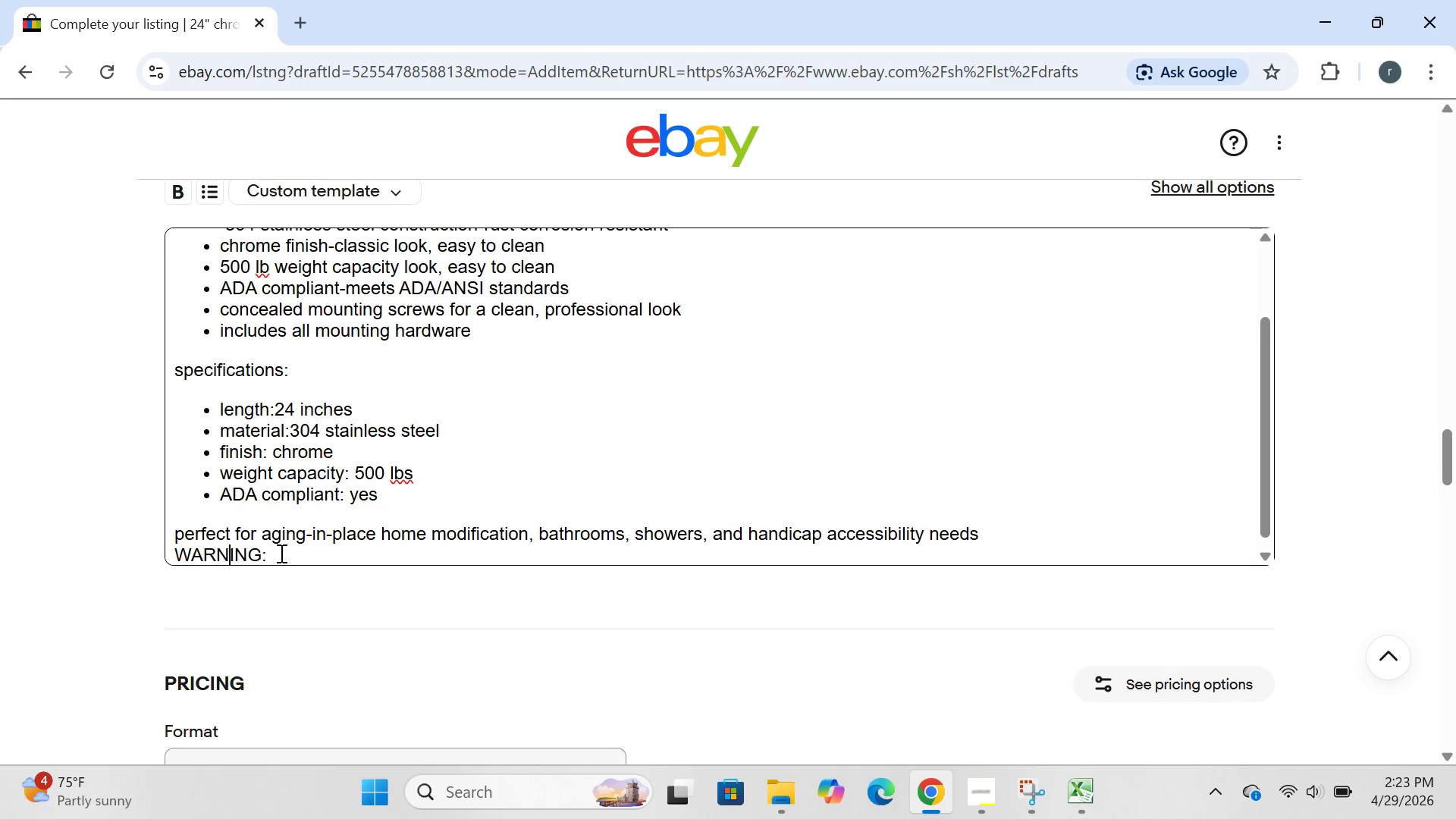 
left_click([278, 550])
 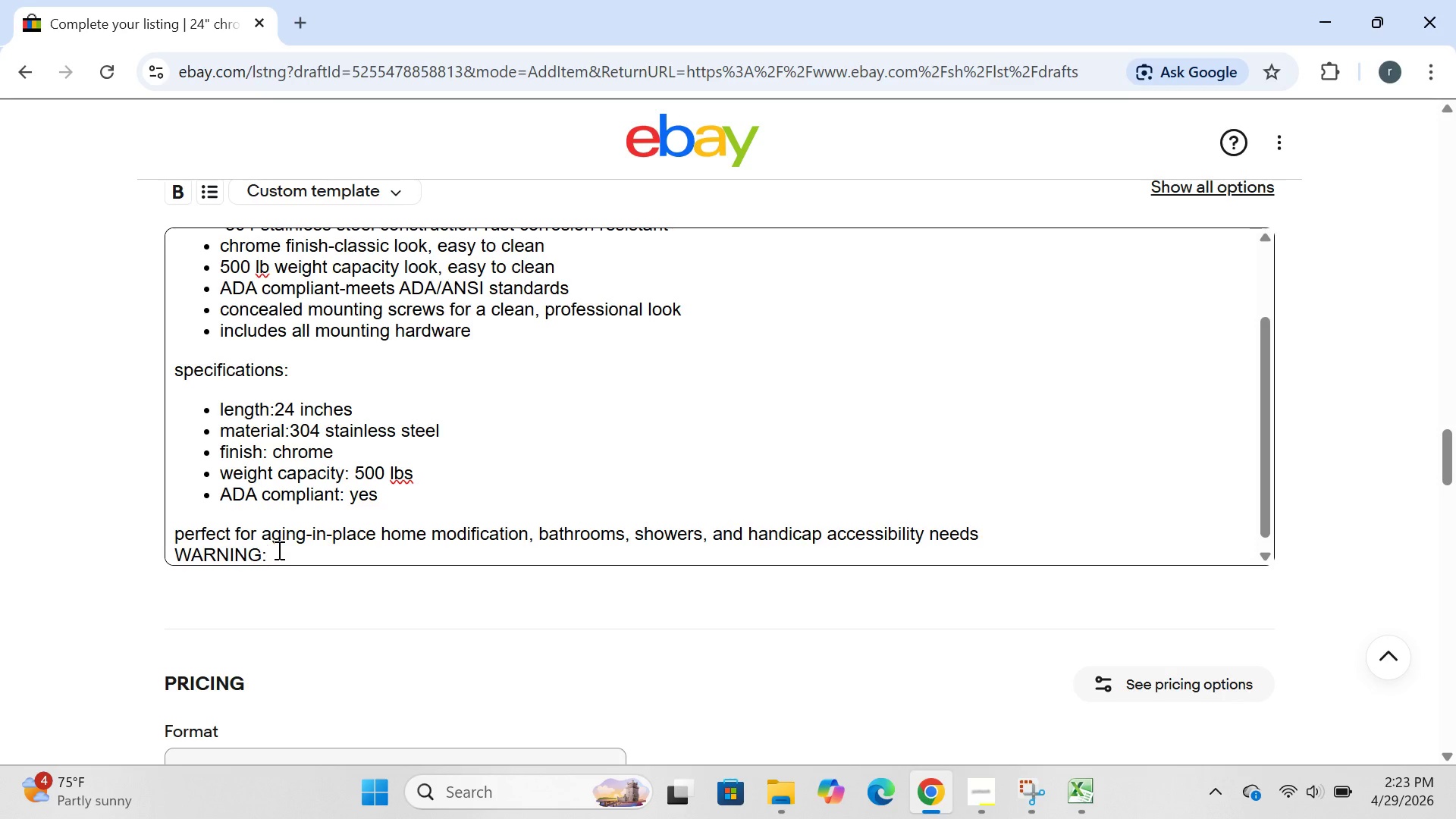 
type(this product can )
 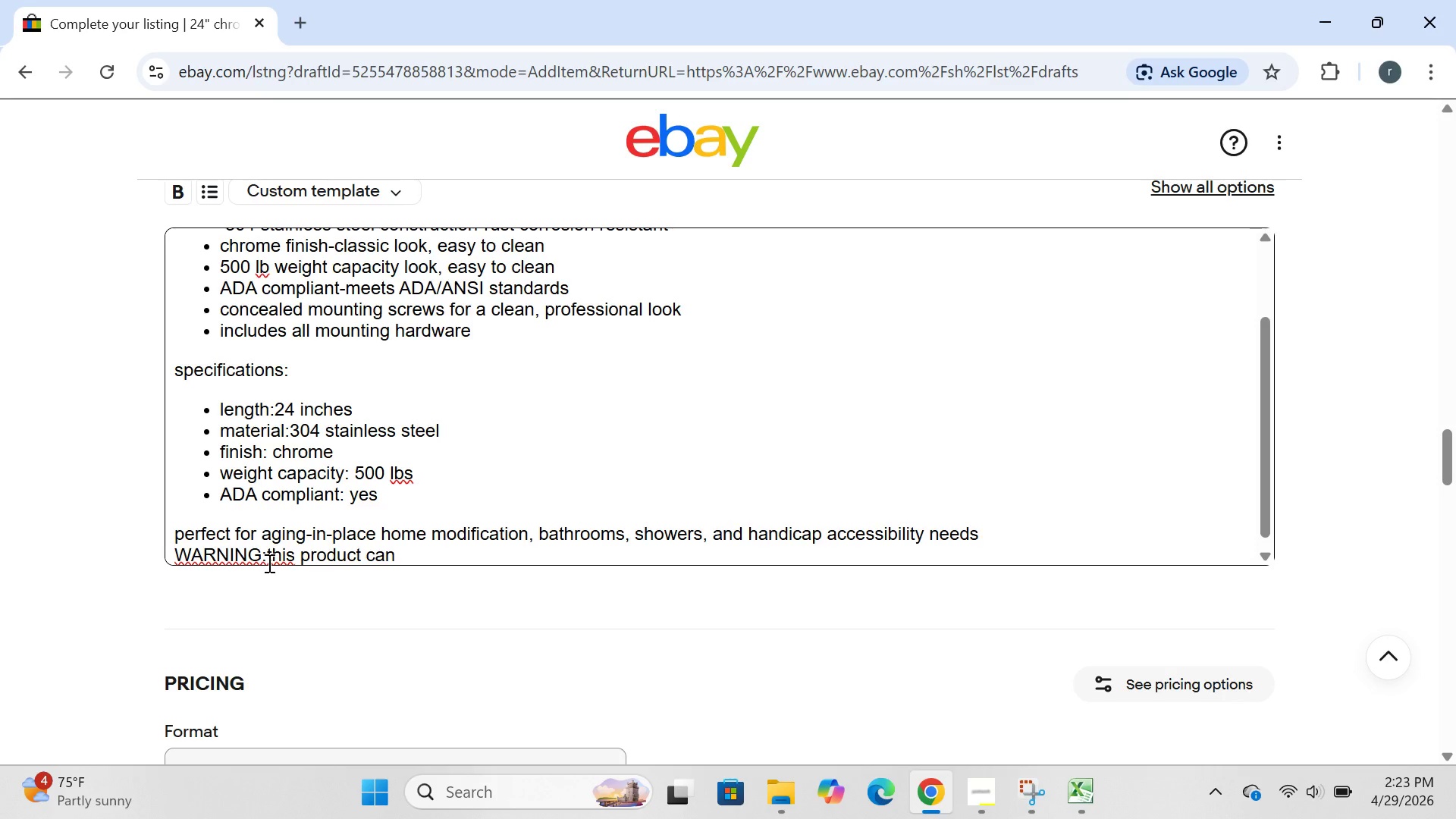 
left_click([268, 561])
 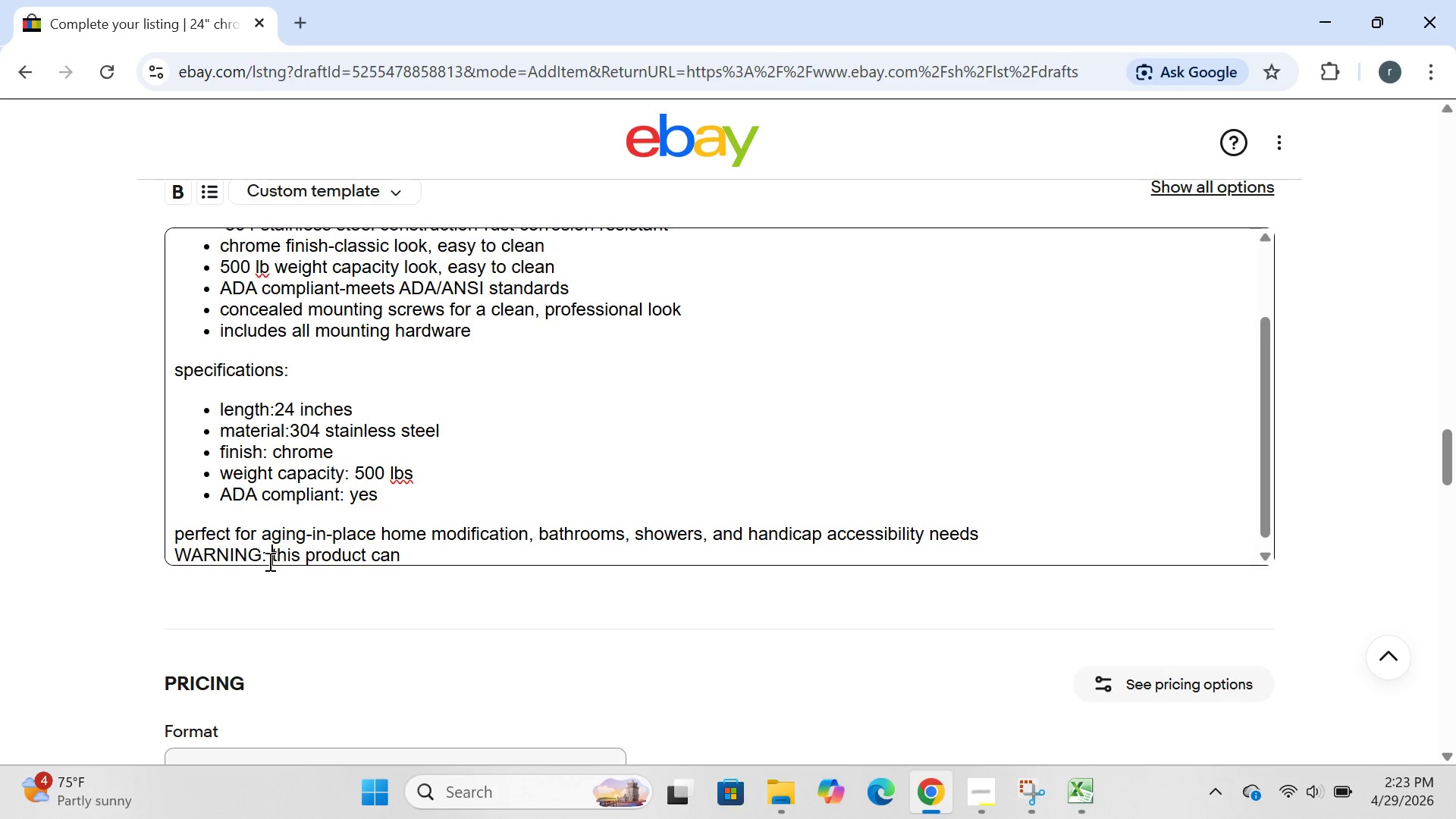 
key(Space)
 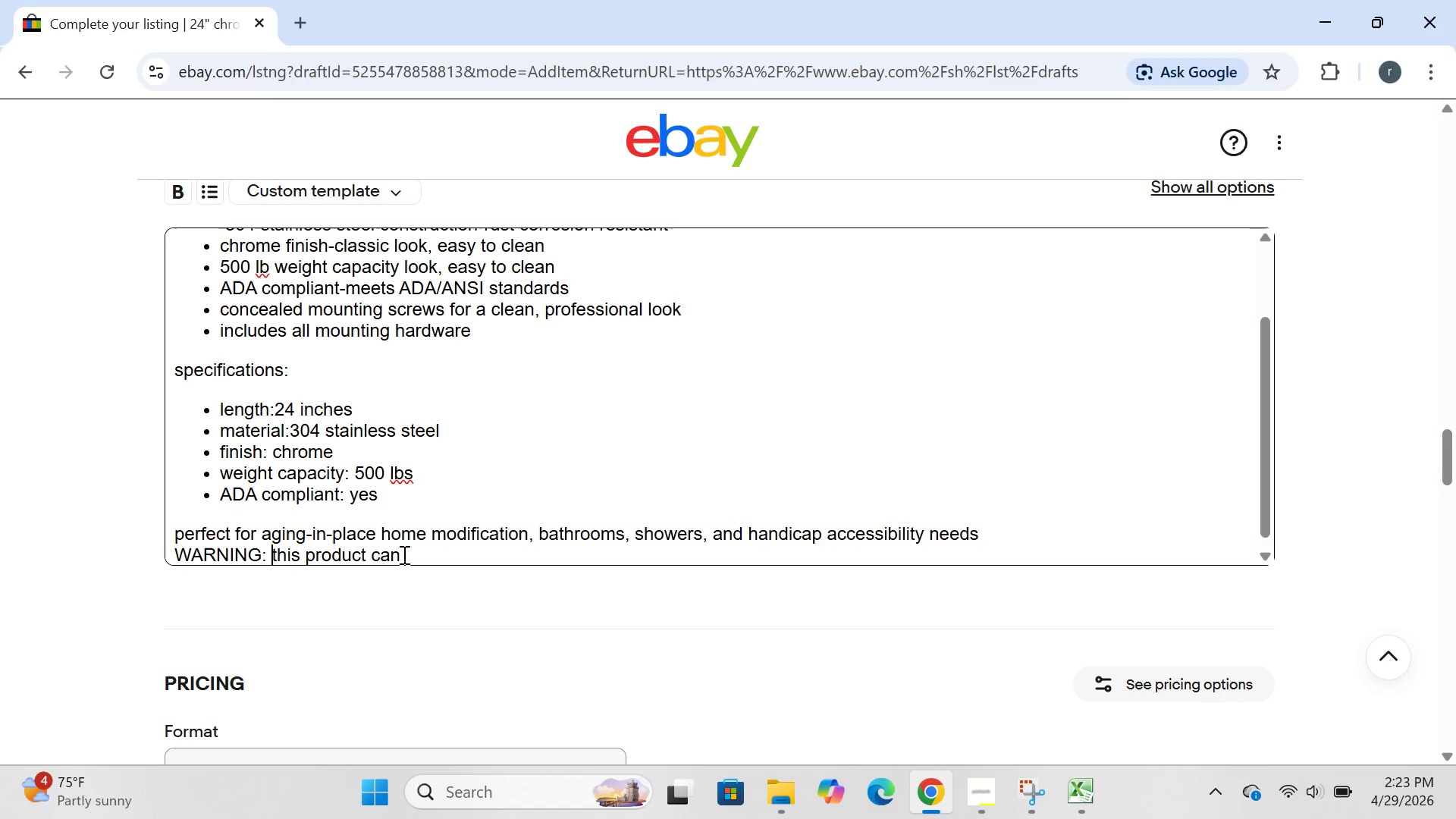 
left_click([403, 554])
 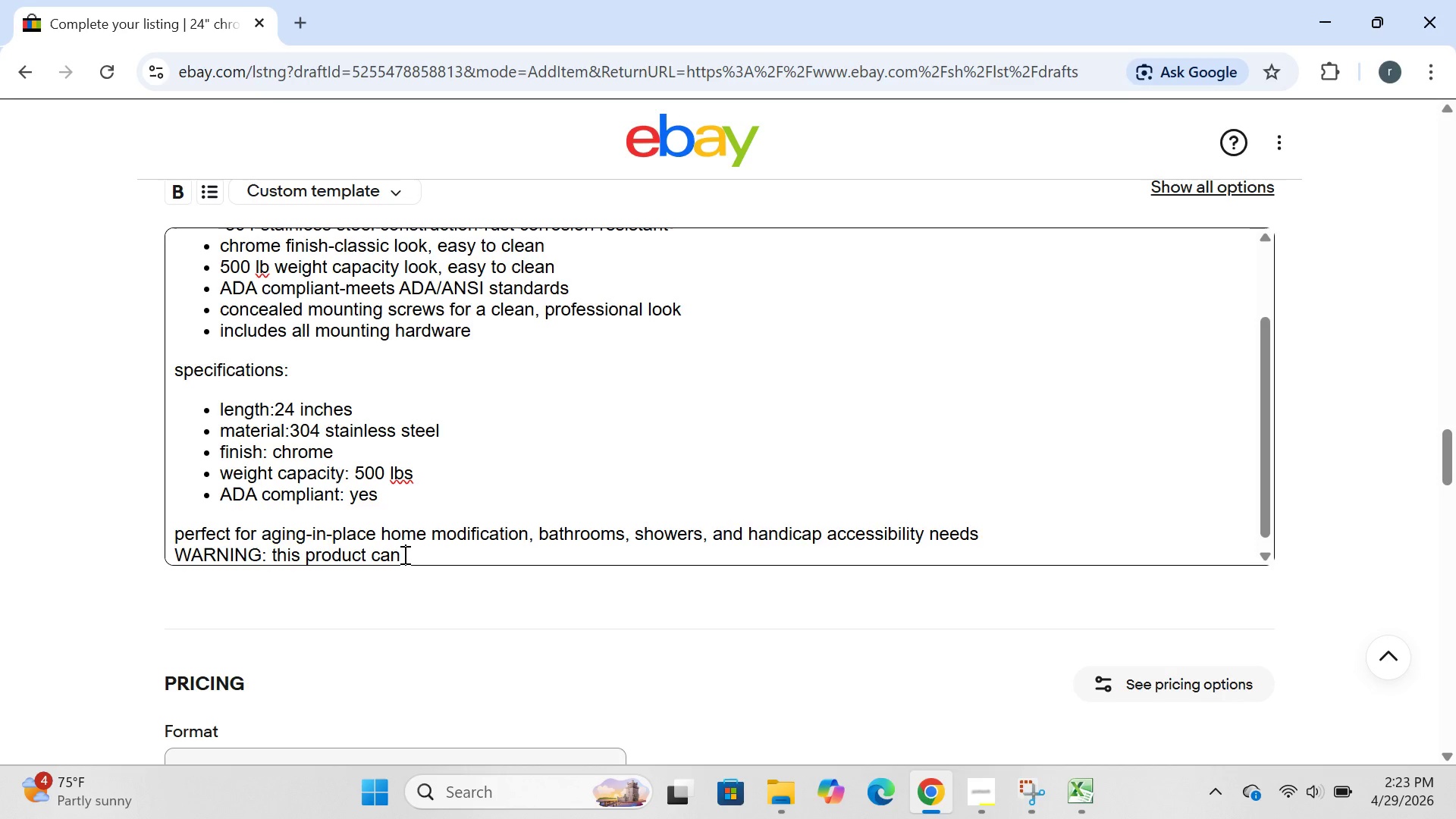 
type(expose you to chemicals inclu)
 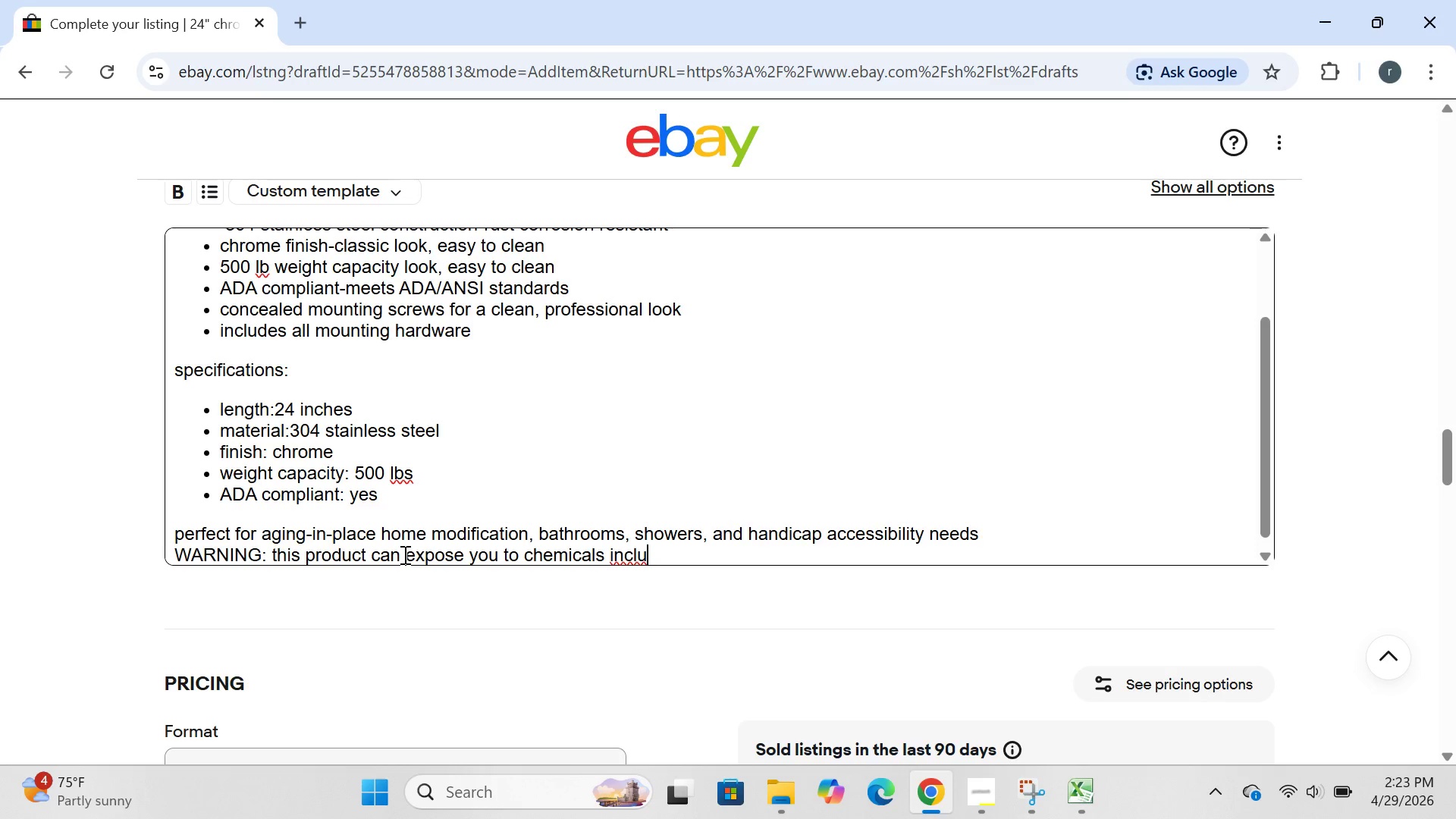 
wait(5.64)
 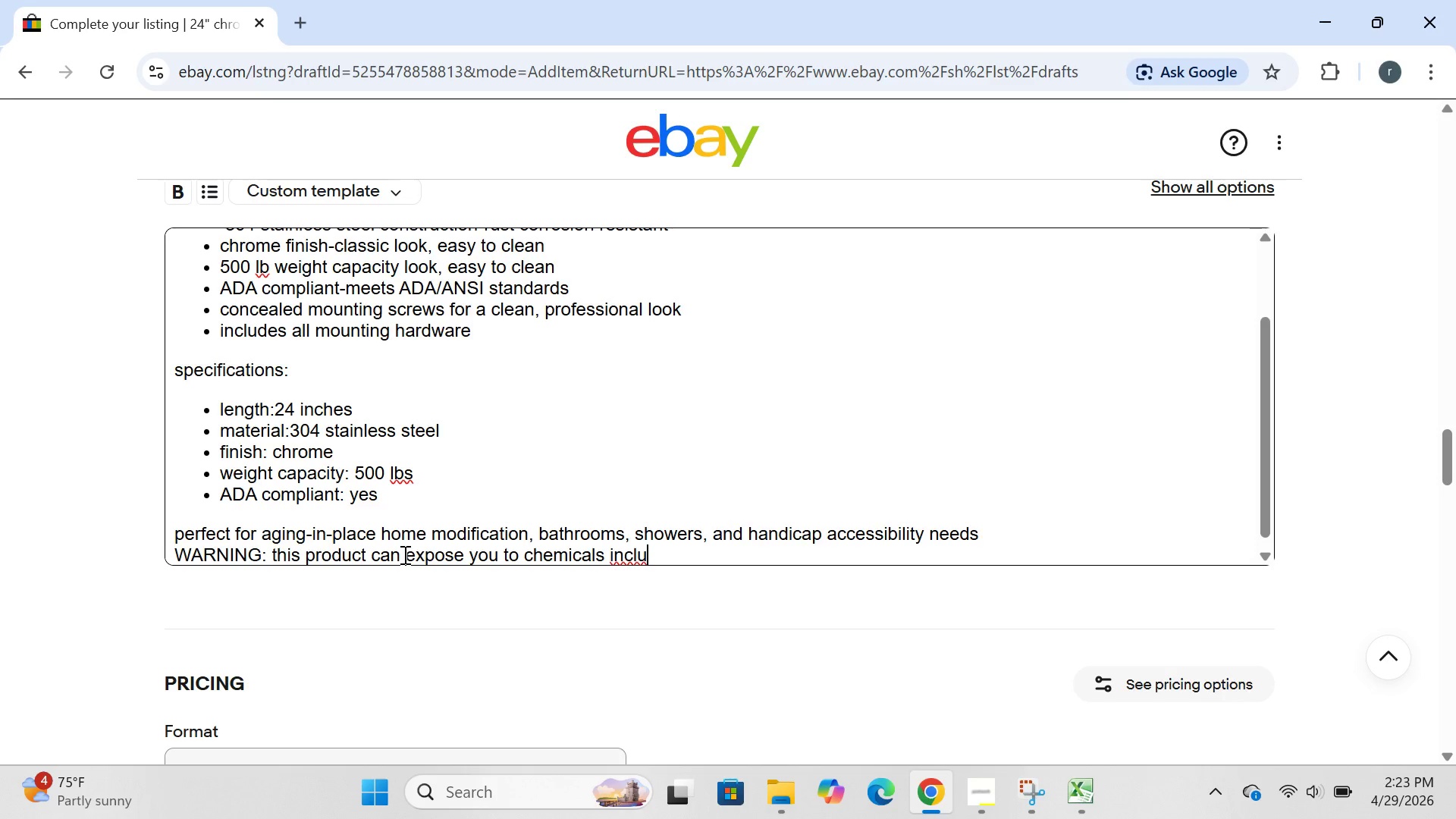 
type(ding lead, which i s)
key(Backspace)
key(Backspace)
type(s known to the state of California rto )
key(Backspace)
key(Backspace)
key(Backspace)
key(Backspace)
type(to cause an )
key(Backspace)
type(d birth defects or other reproductive  haen)
key(Backspace)
key(Backspace)
type(rm )
key(Backspace)
type(, for )
 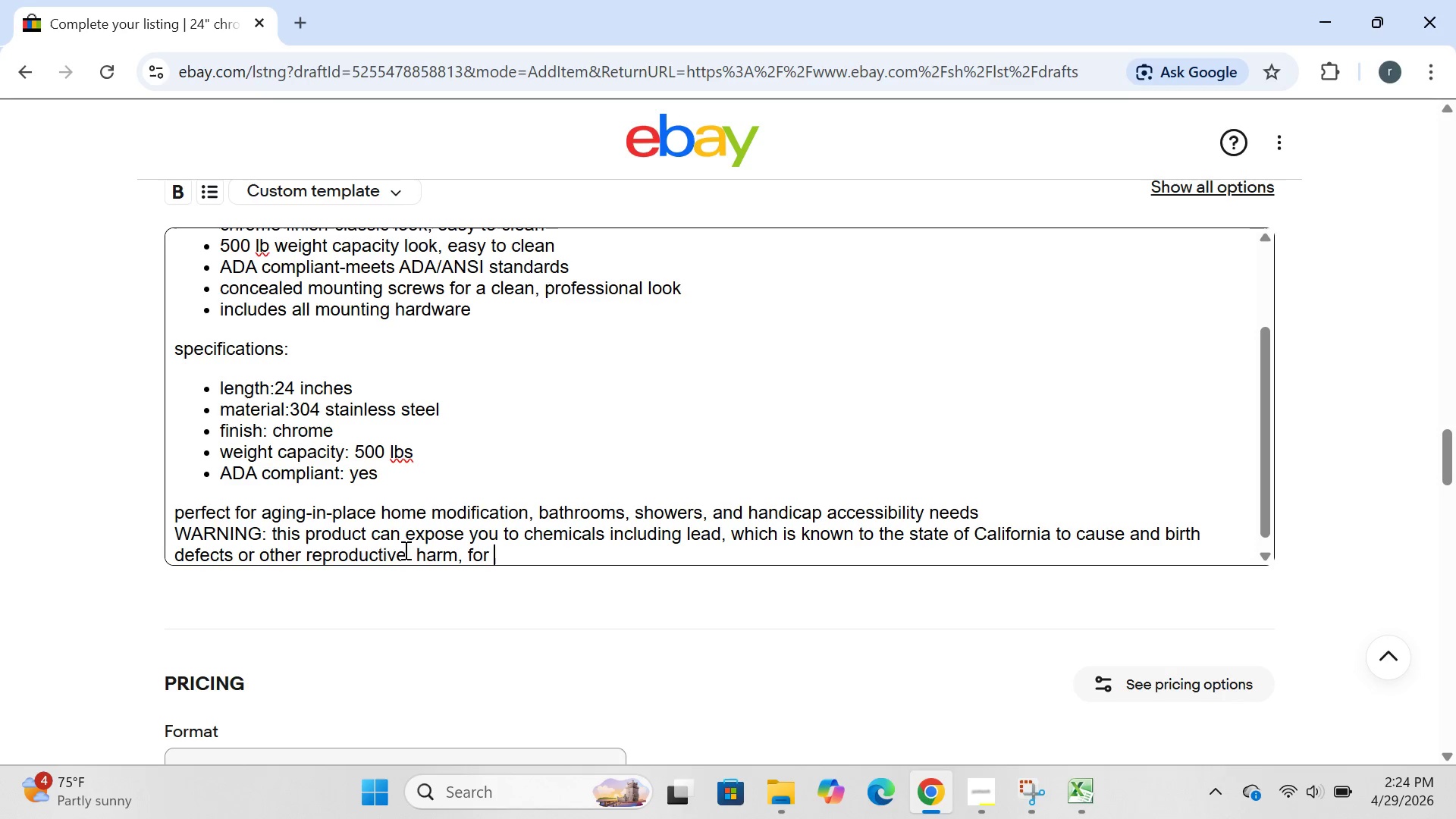 
type(mlor e )
key(Backspace)
key(Backspace)
key(Backspace)
key(Backspace)
key(Backspace)
type(re on)
key(Backspace)
key(Backspace)
type(information go to www.P65Warnings.)
 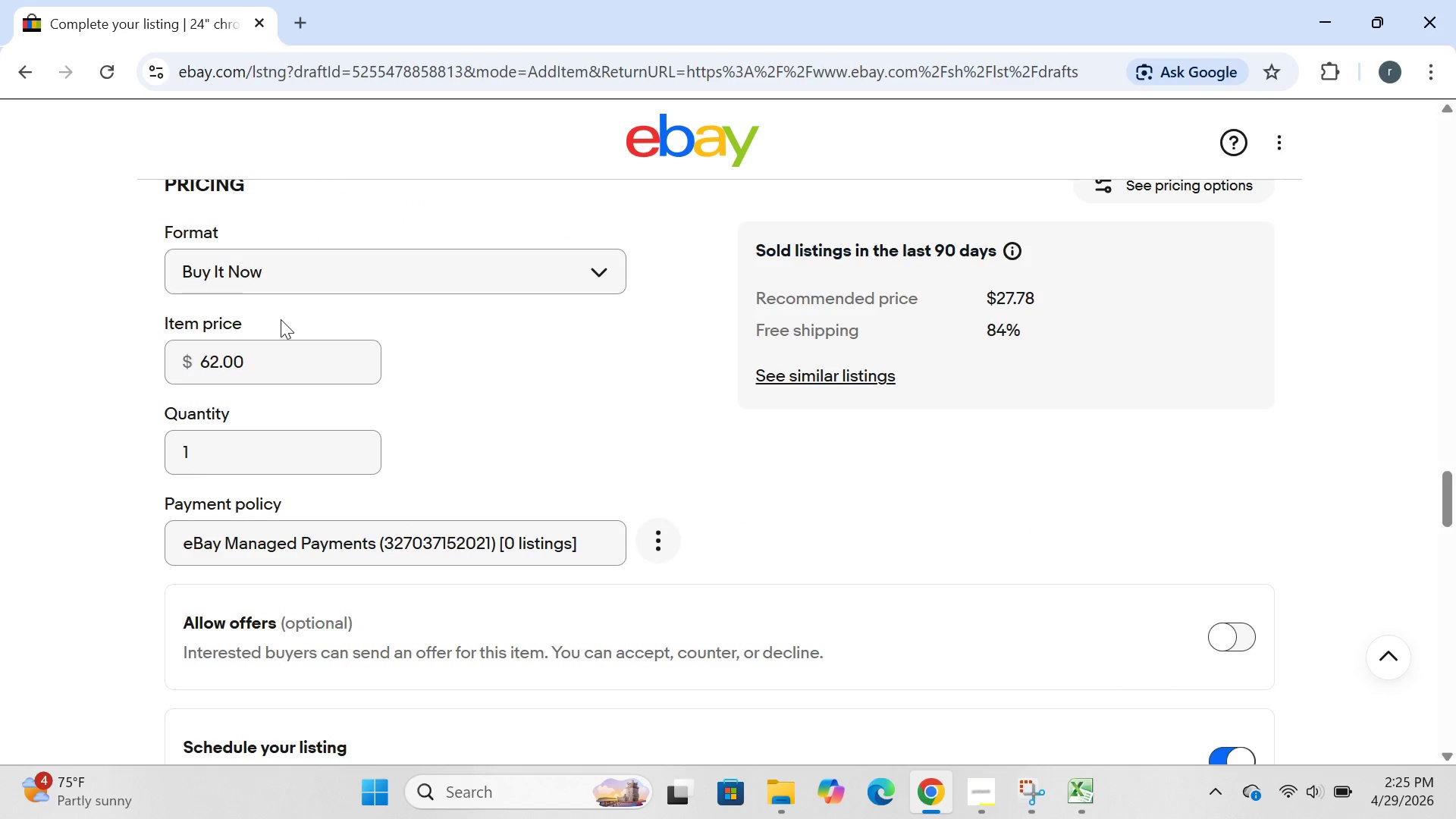 
wait(6.3)
 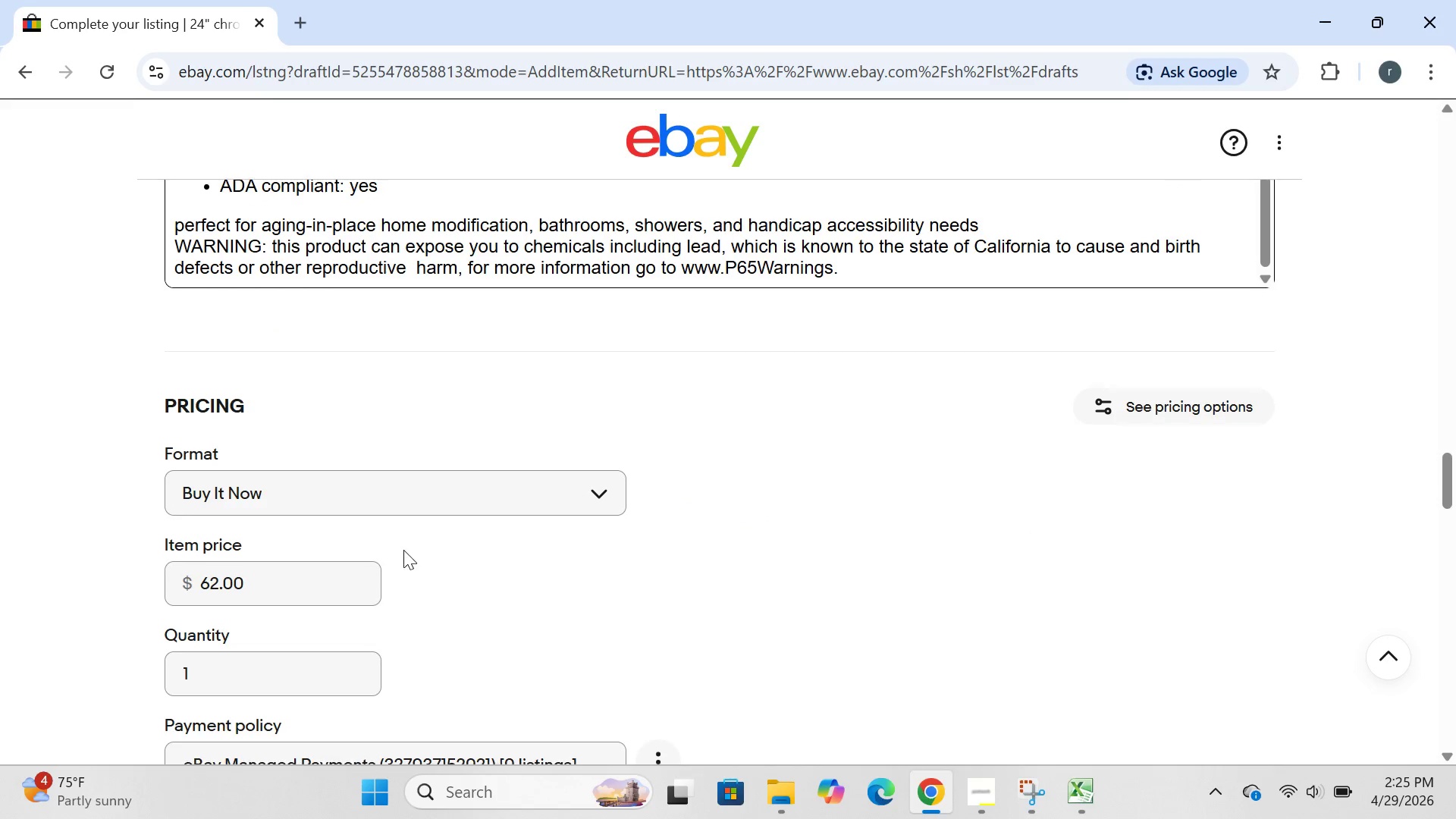 
left_click([275, 347])
 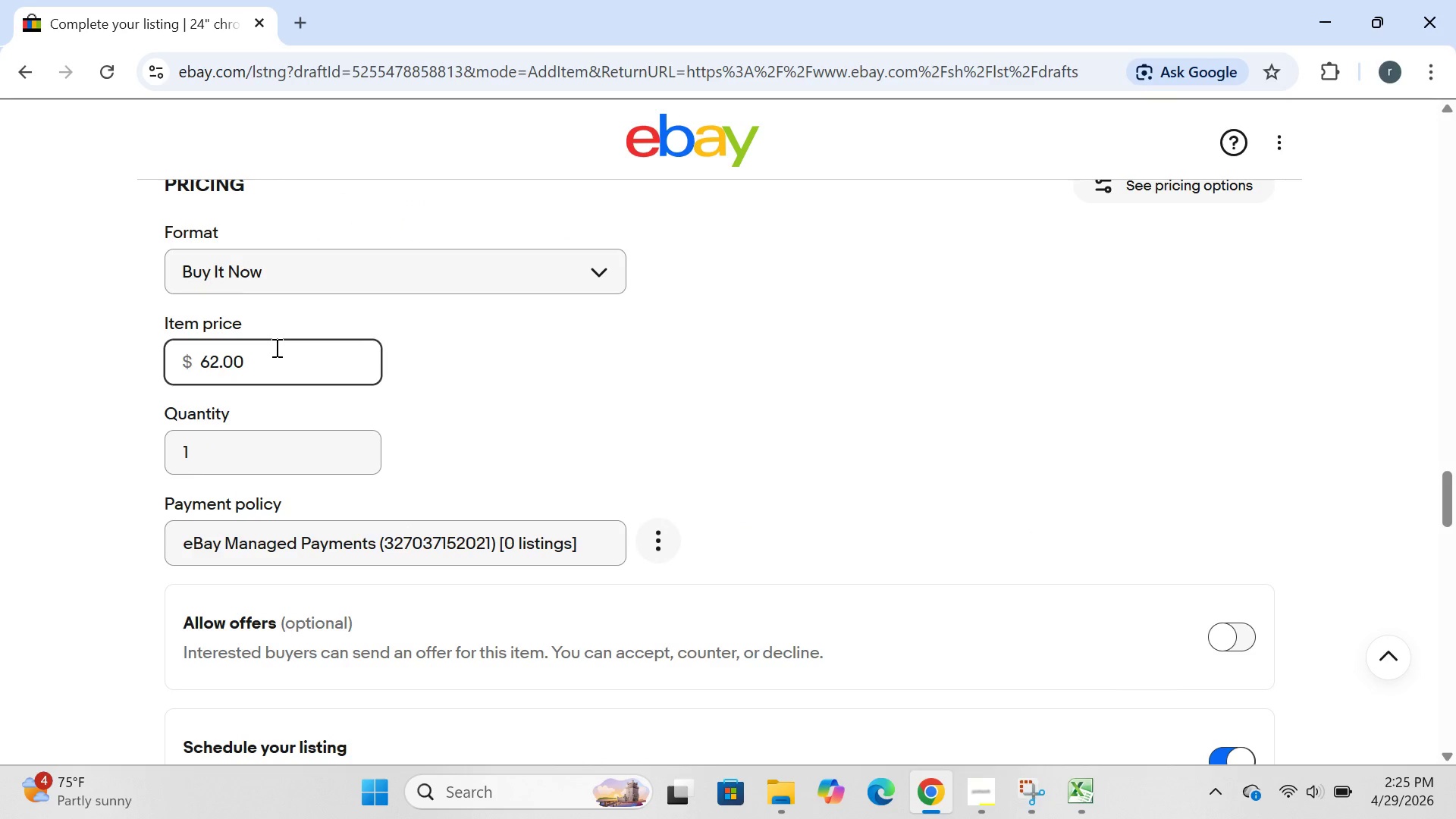 
key(Backspace)
key(Backspace)
key(Backspace)
key(Backspace)
type(9.99)
 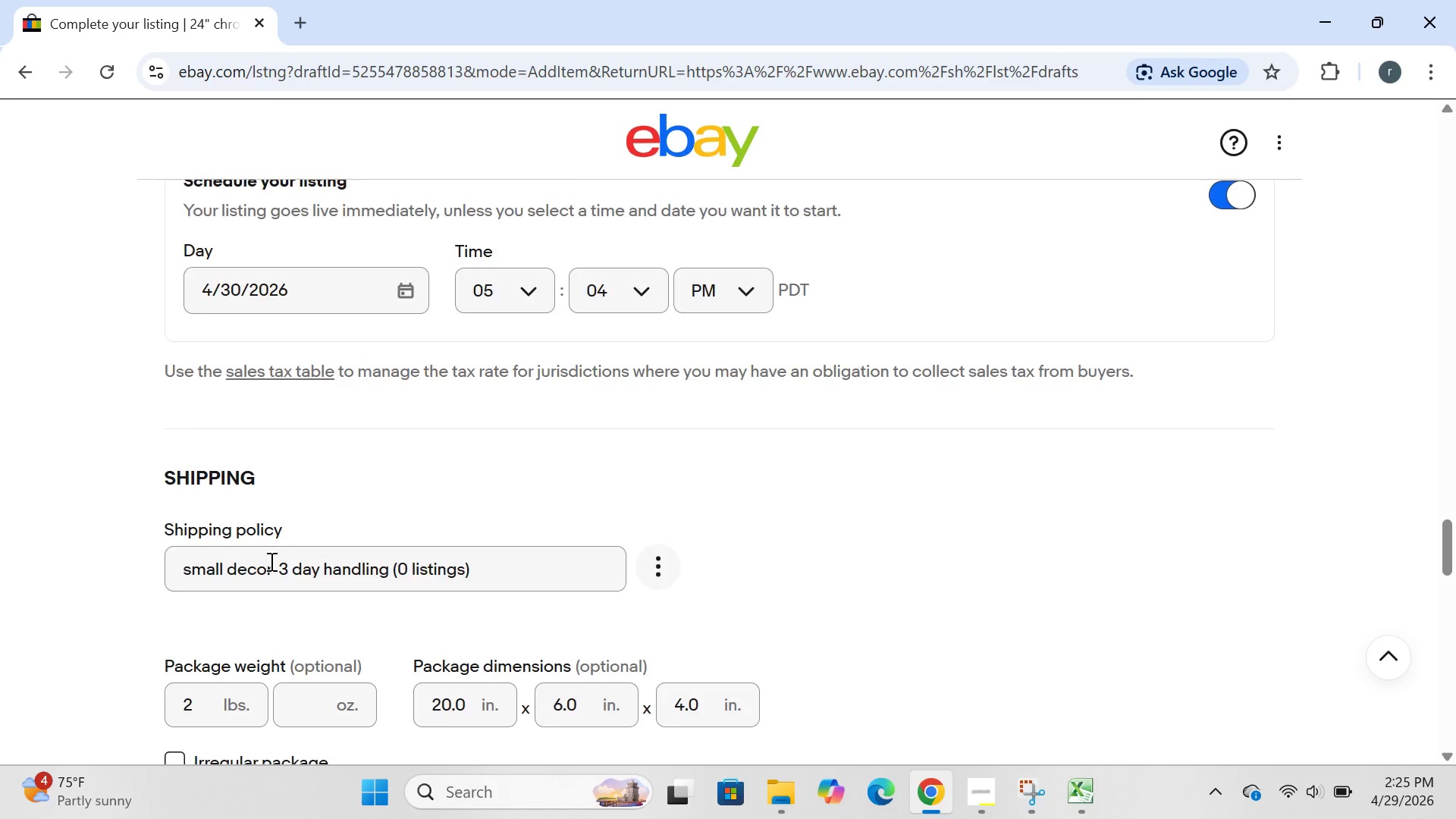 
wait(6.36)
 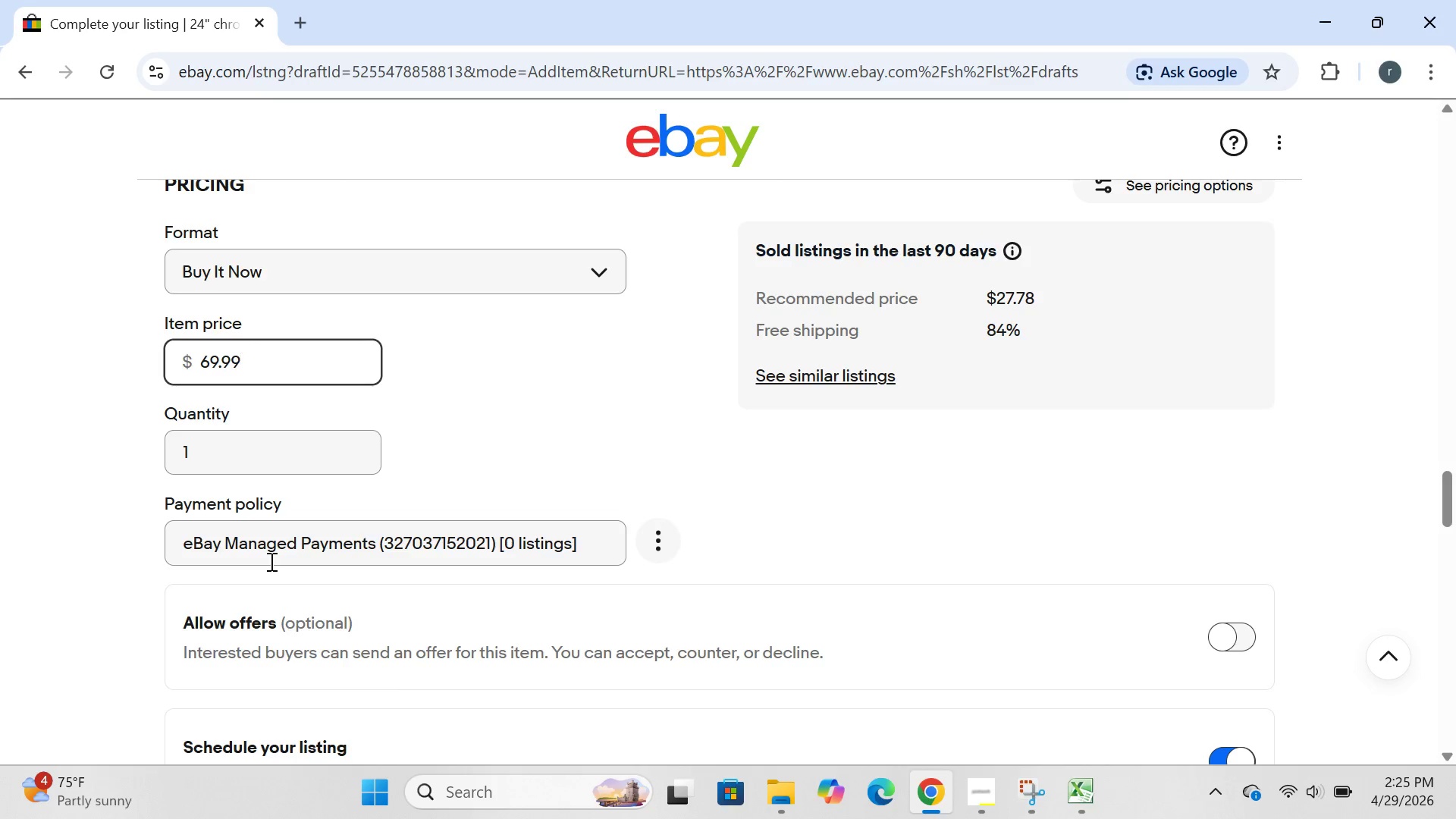 
double_click([215, 508])
 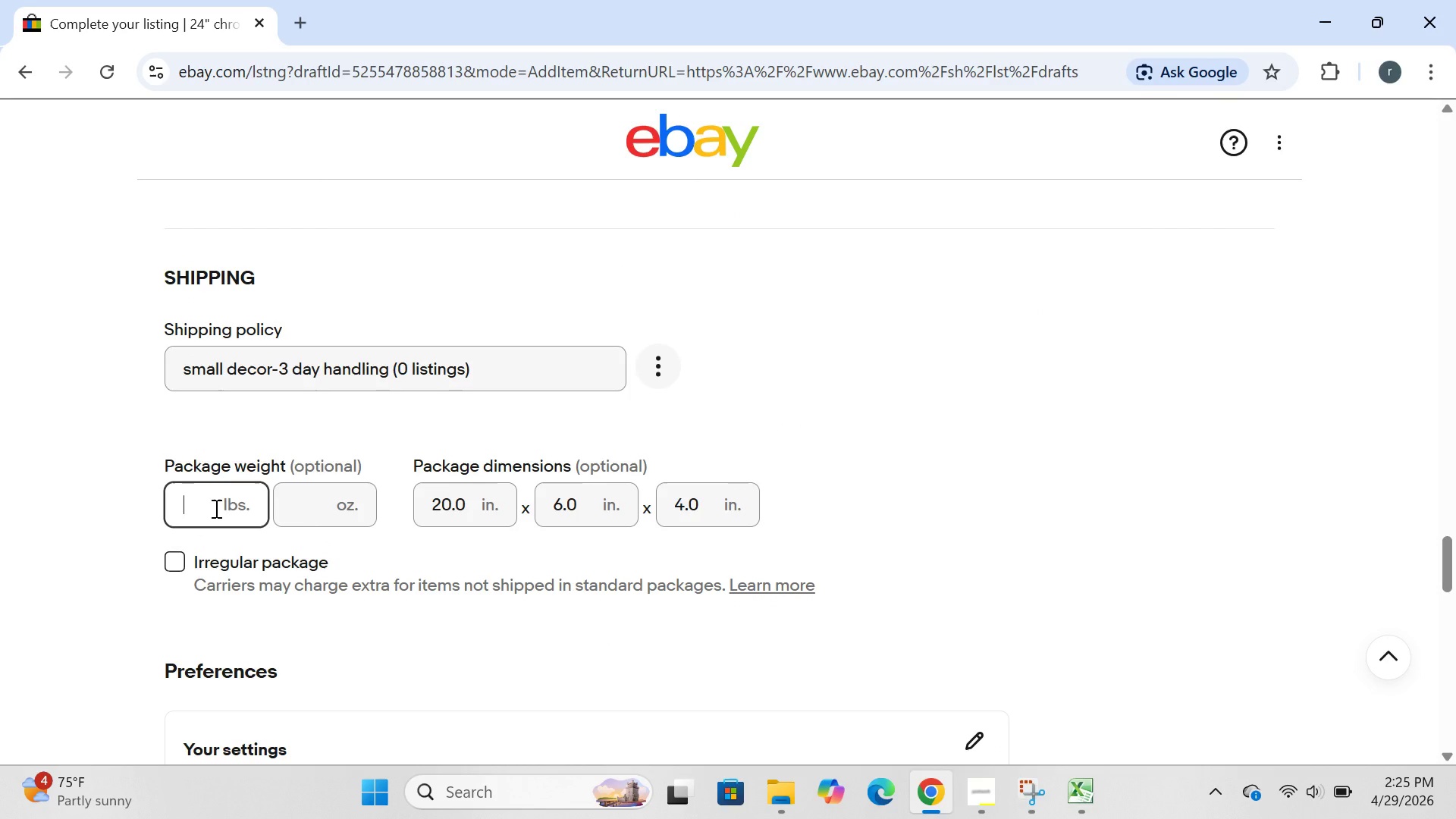 
key(Backspace)
 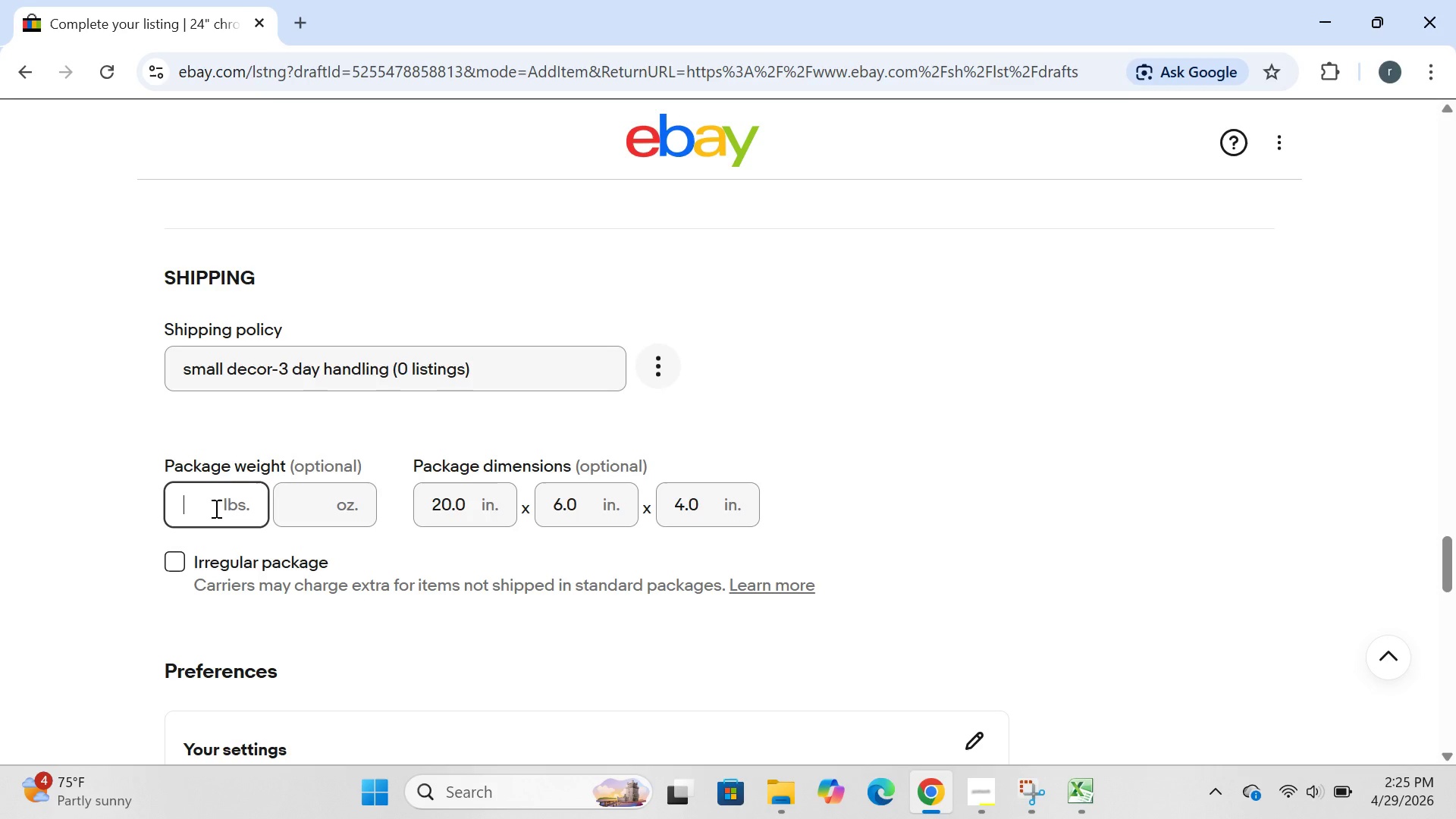 
key(3)
 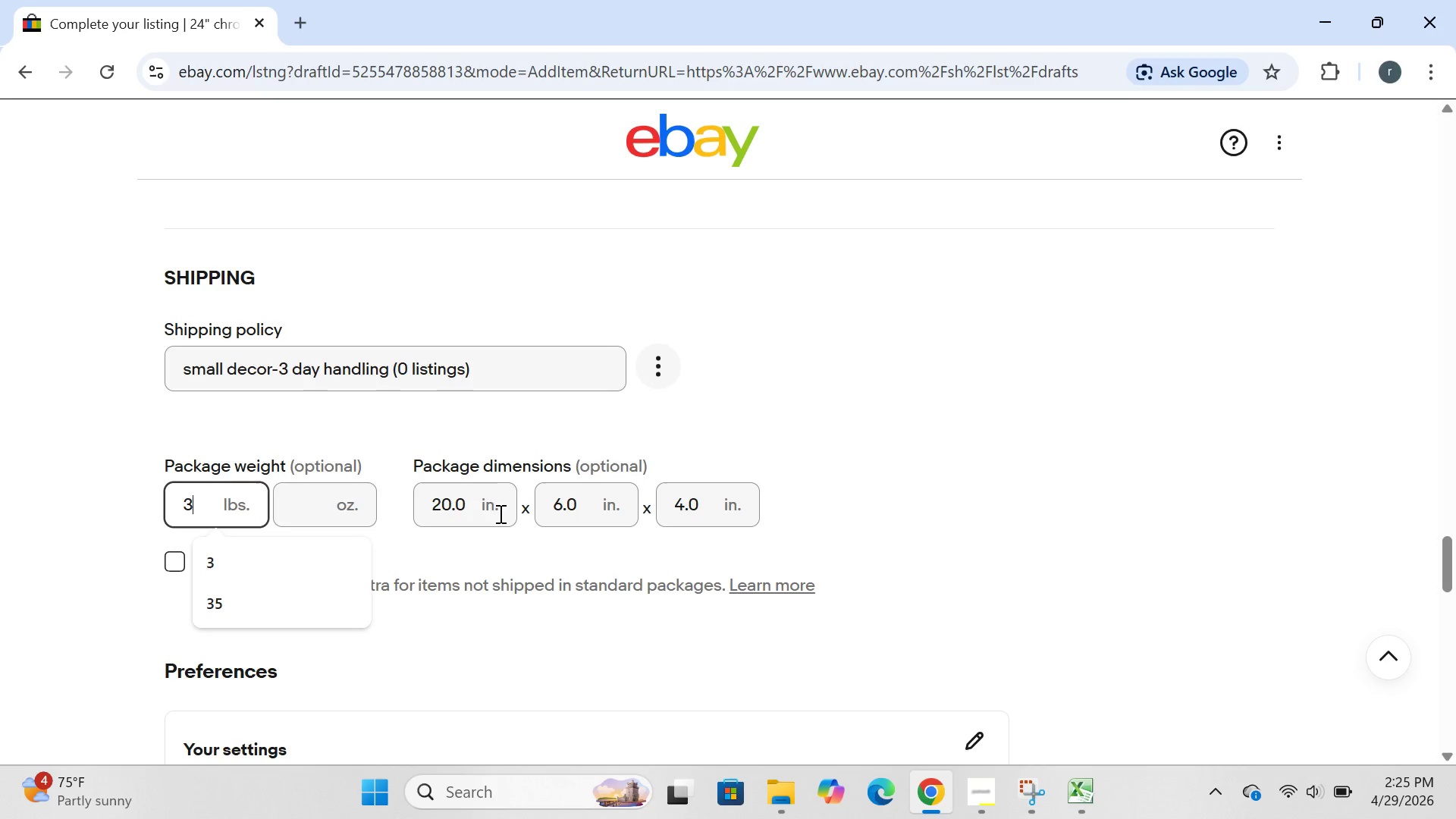 
left_click([472, 511])
 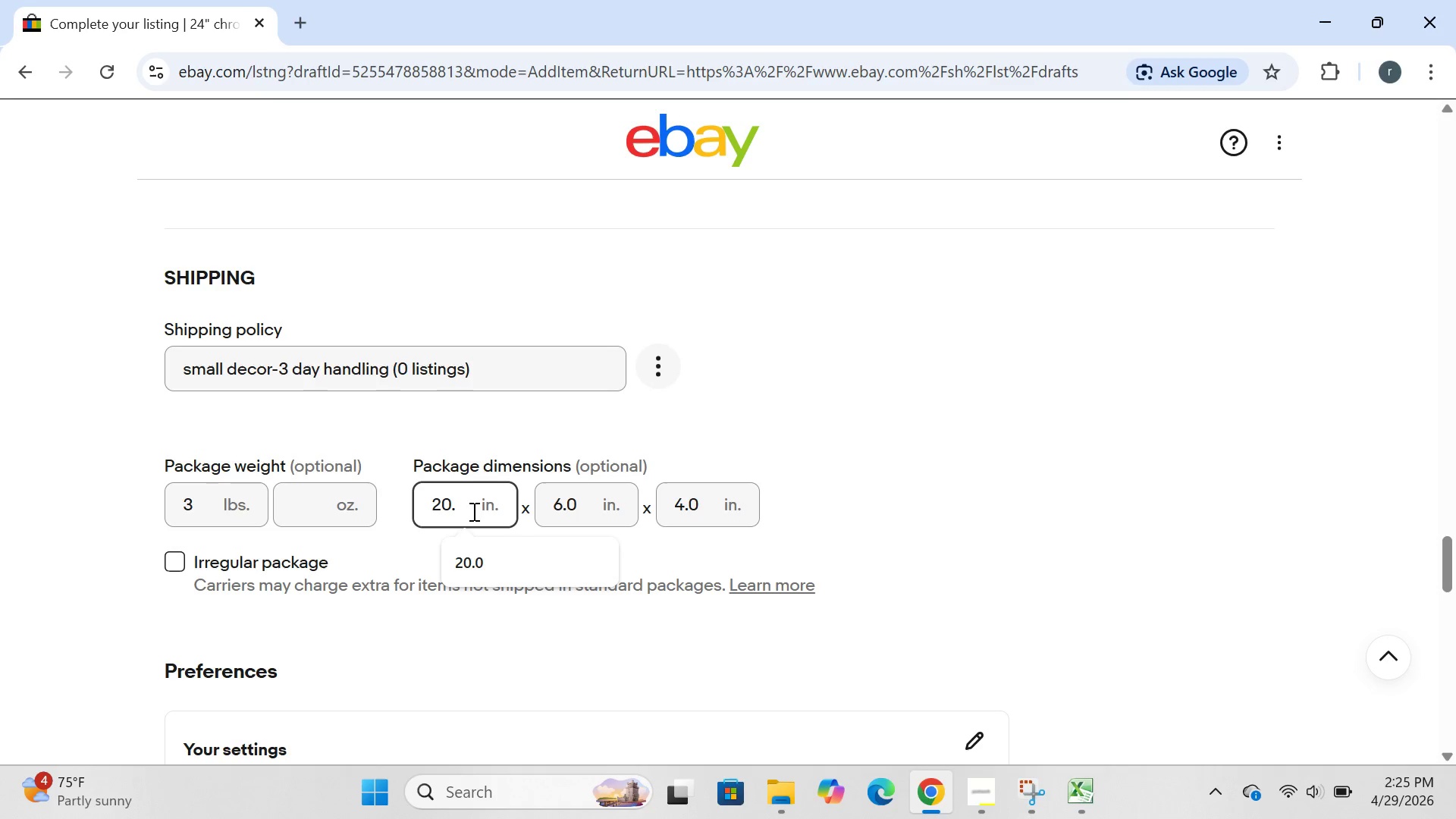 
key(Backspace)
 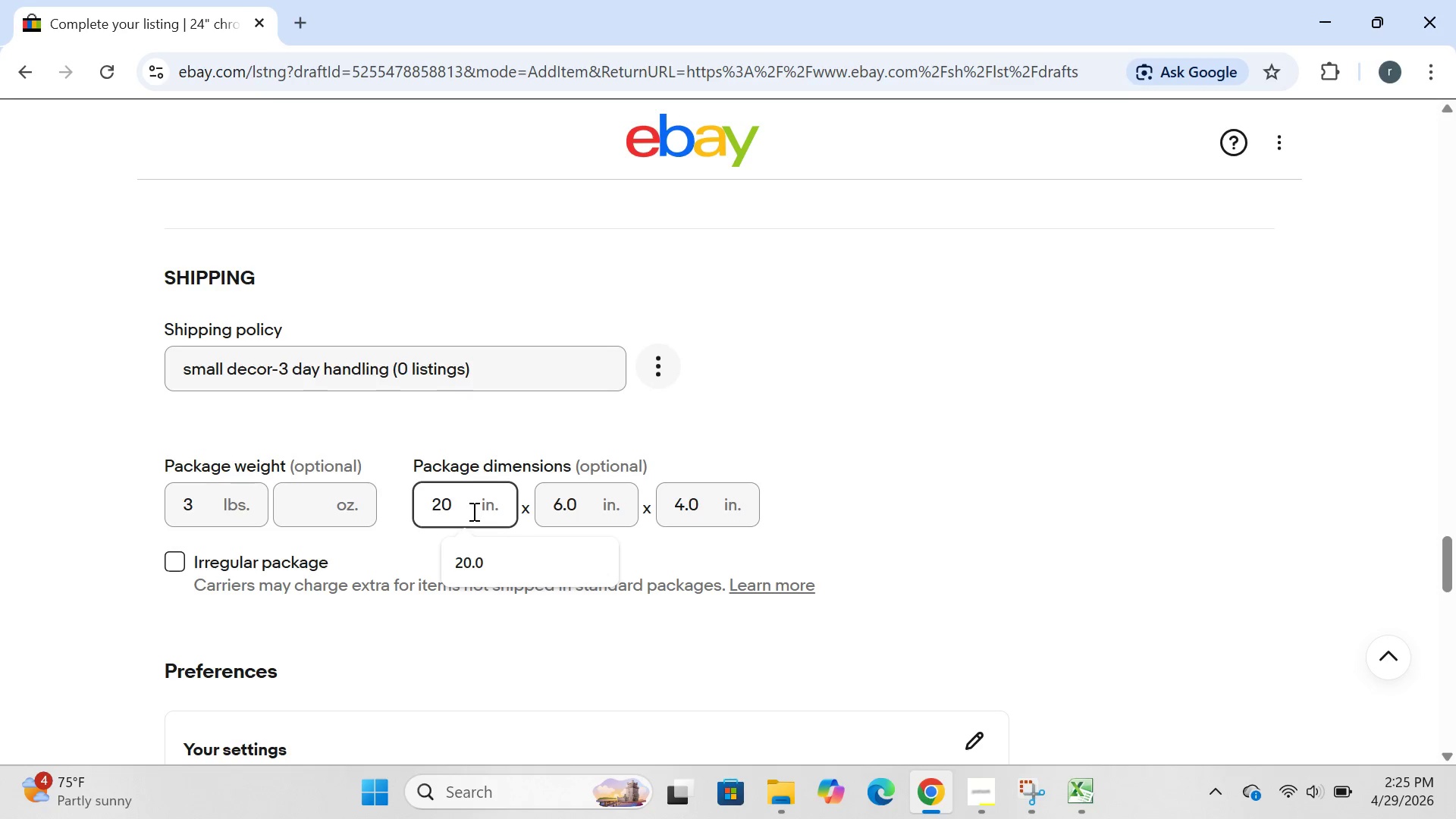 
key(Backspace)
 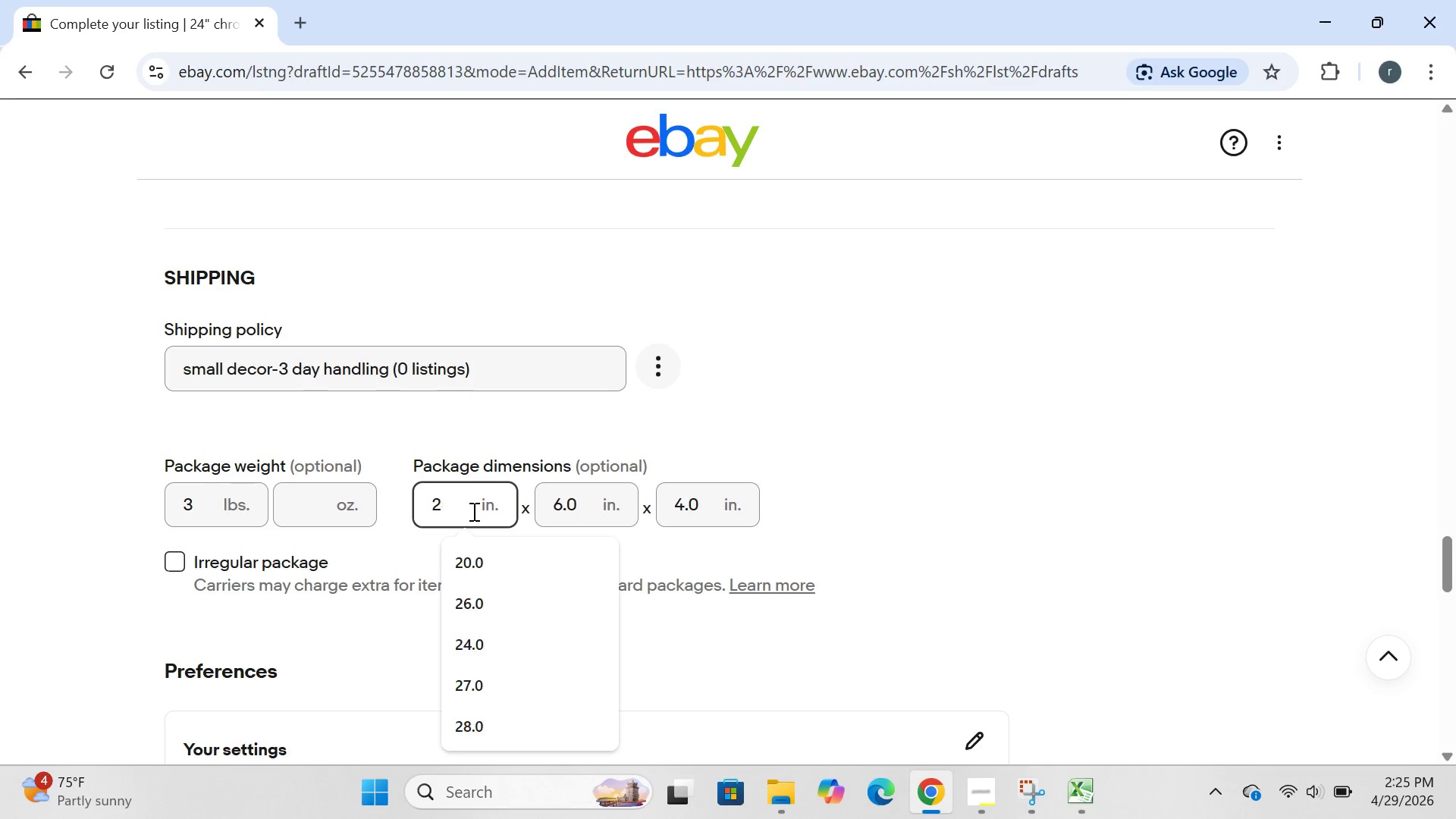 
key(Backspace)
 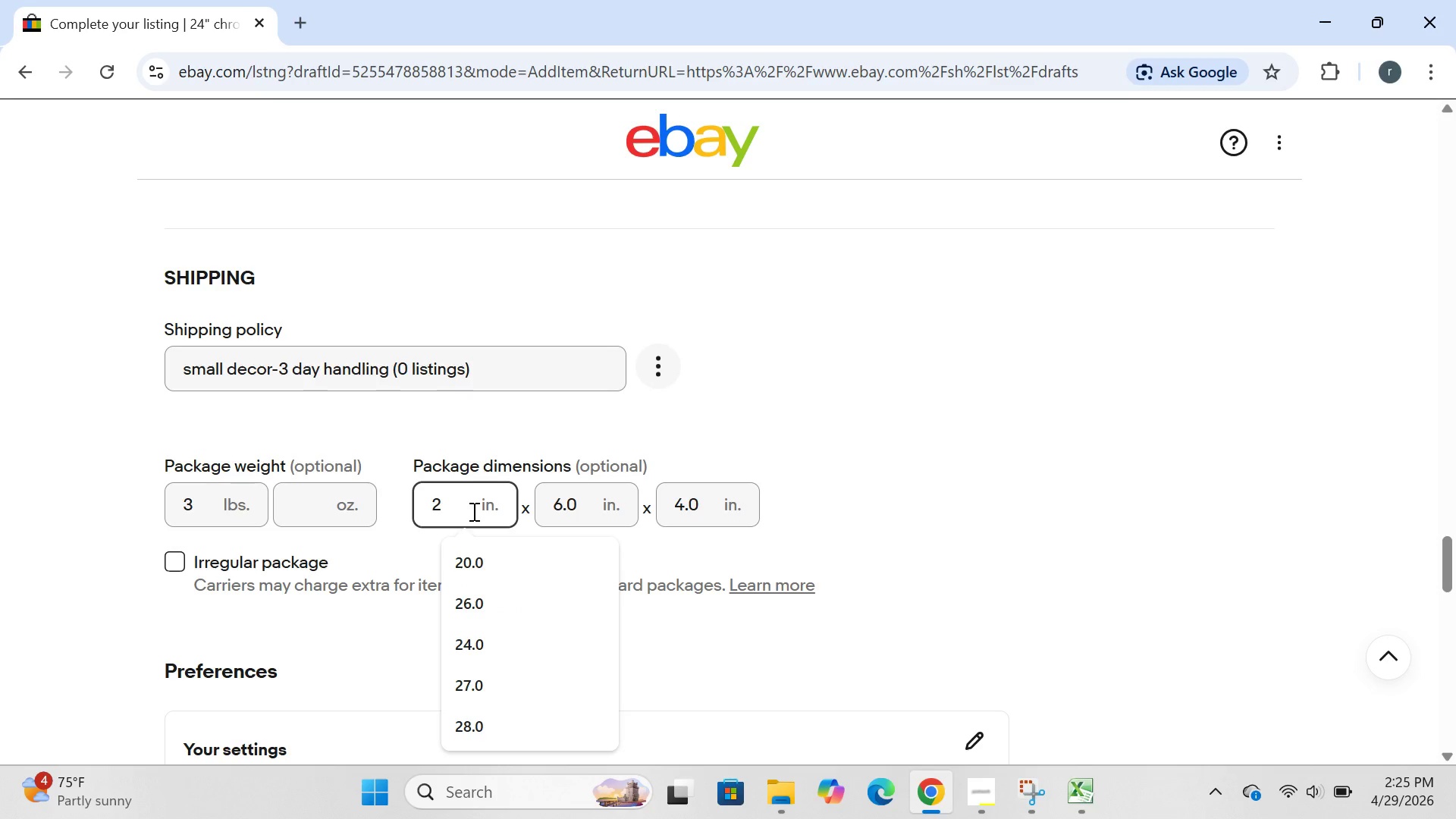 
key(6)
 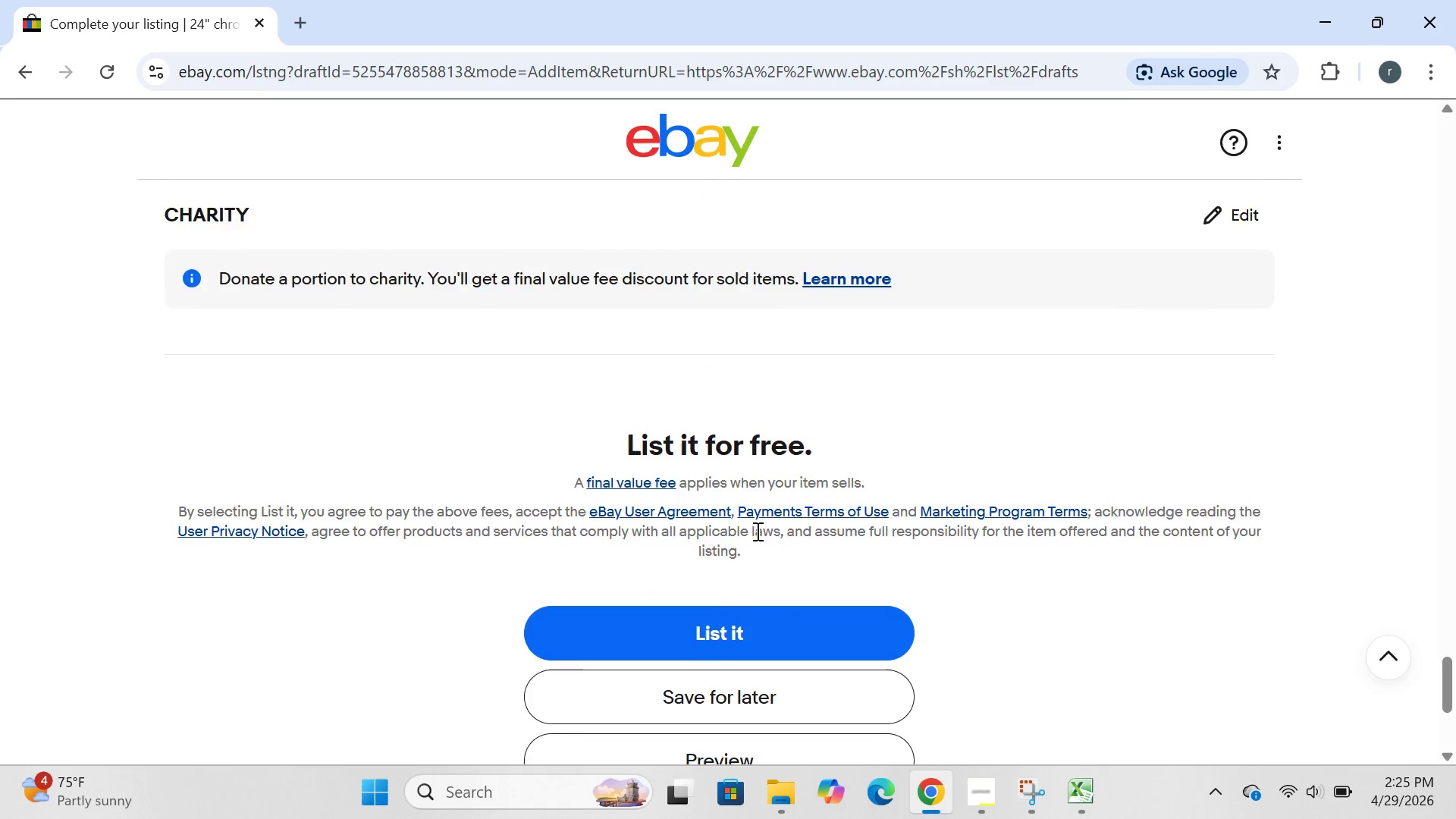 
left_click([745, 397])
 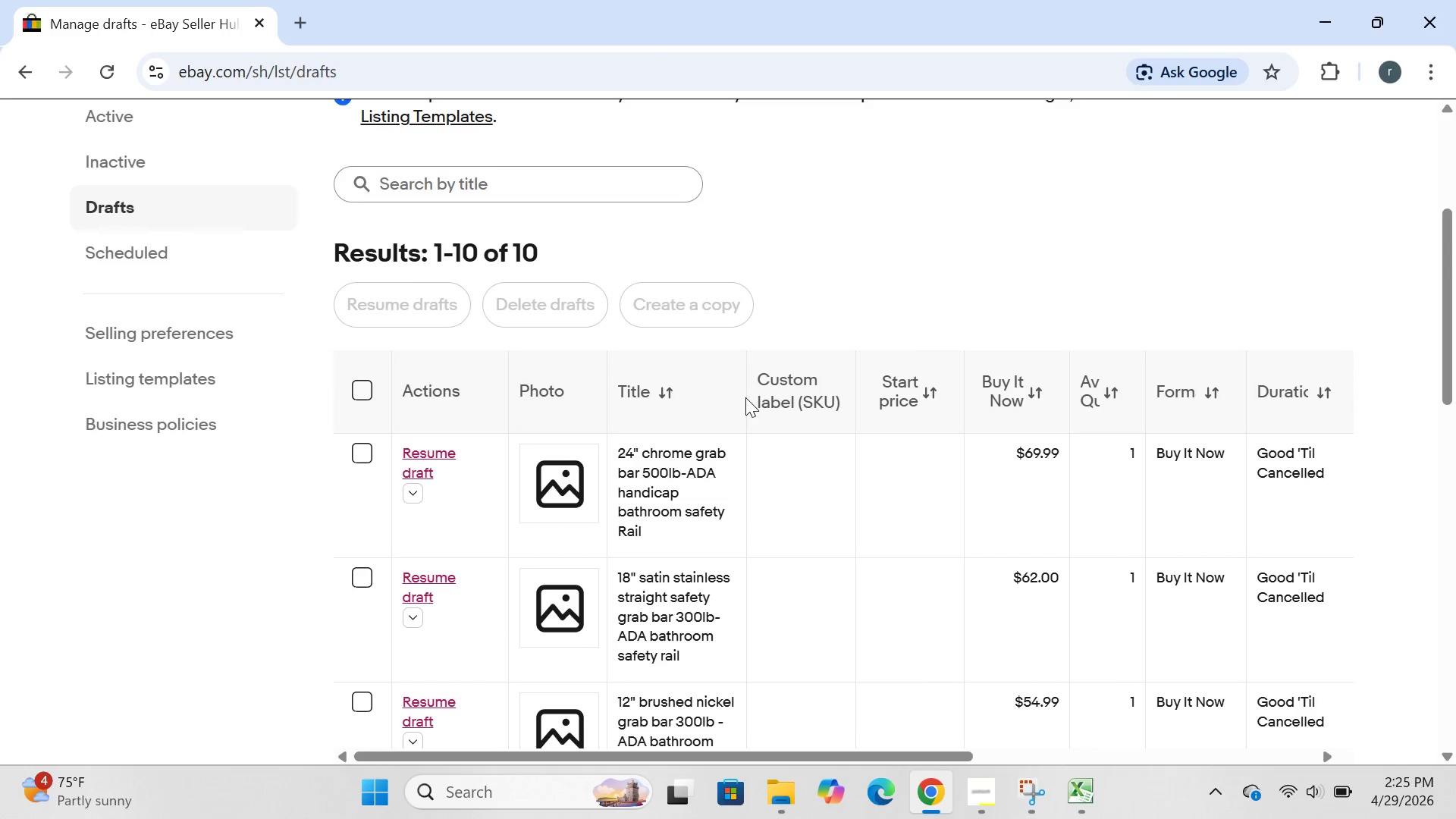 
wait(6.66)
 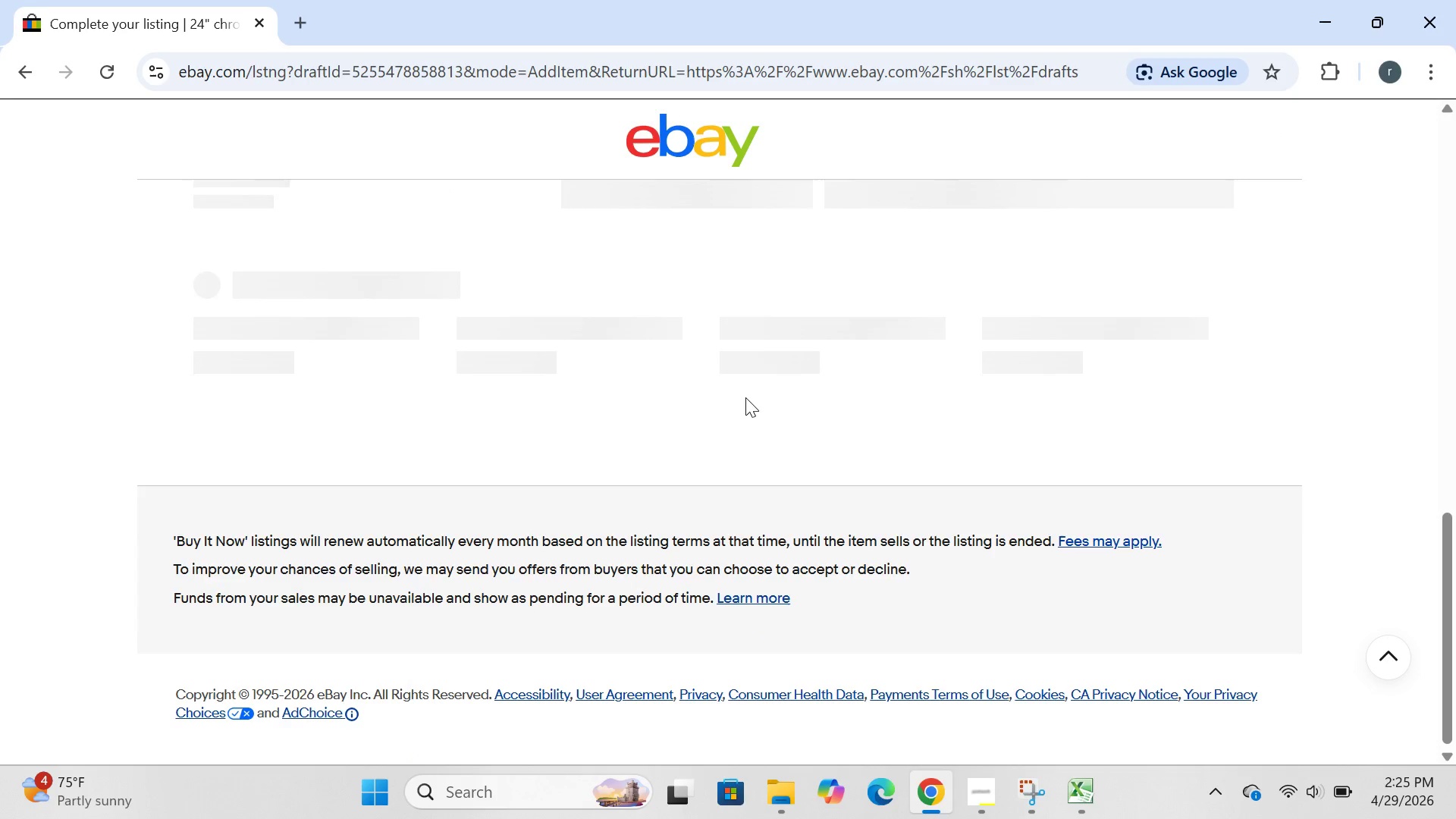 
left_click([358, 453])
 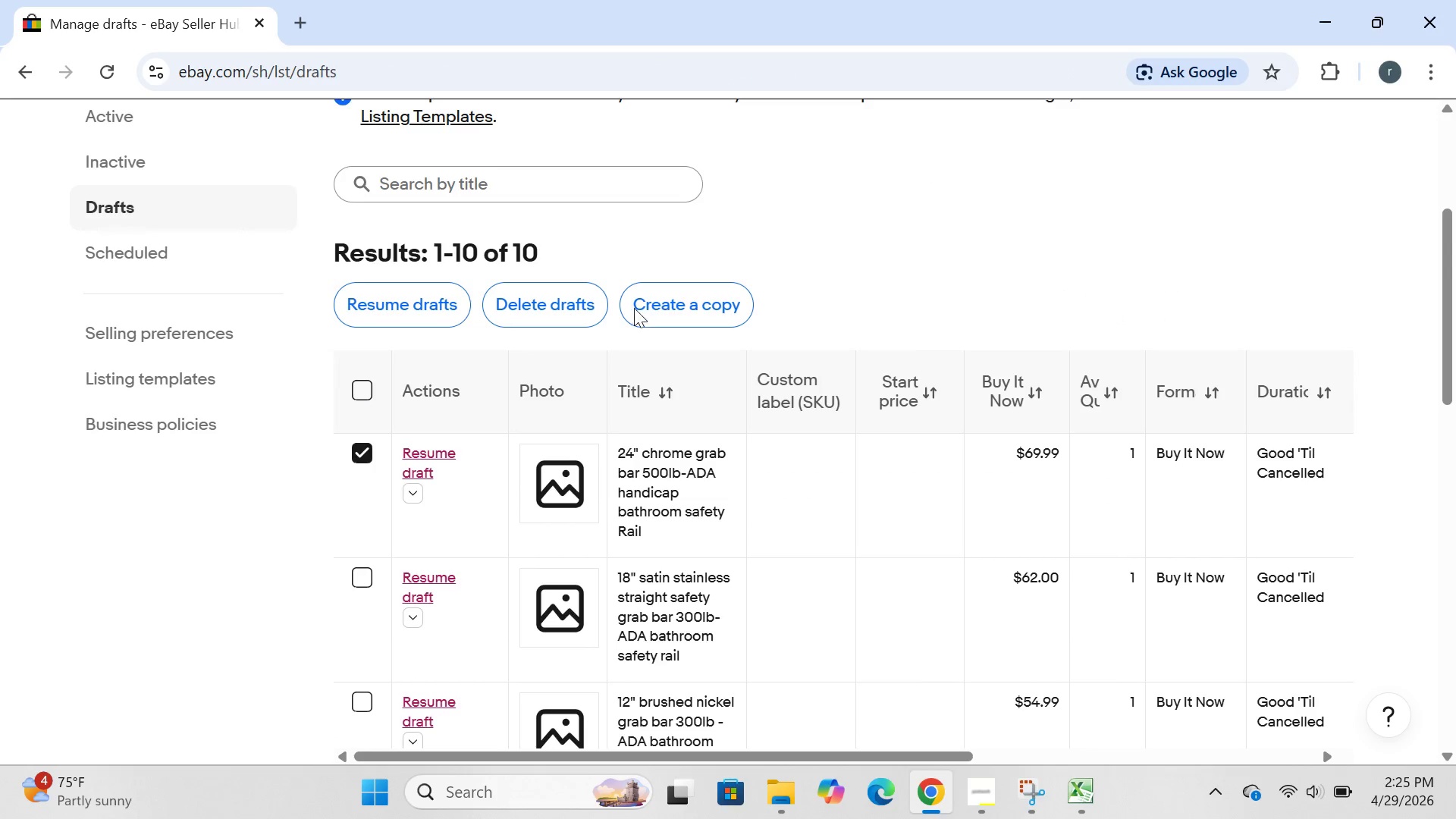 
left_click([639, 303])
 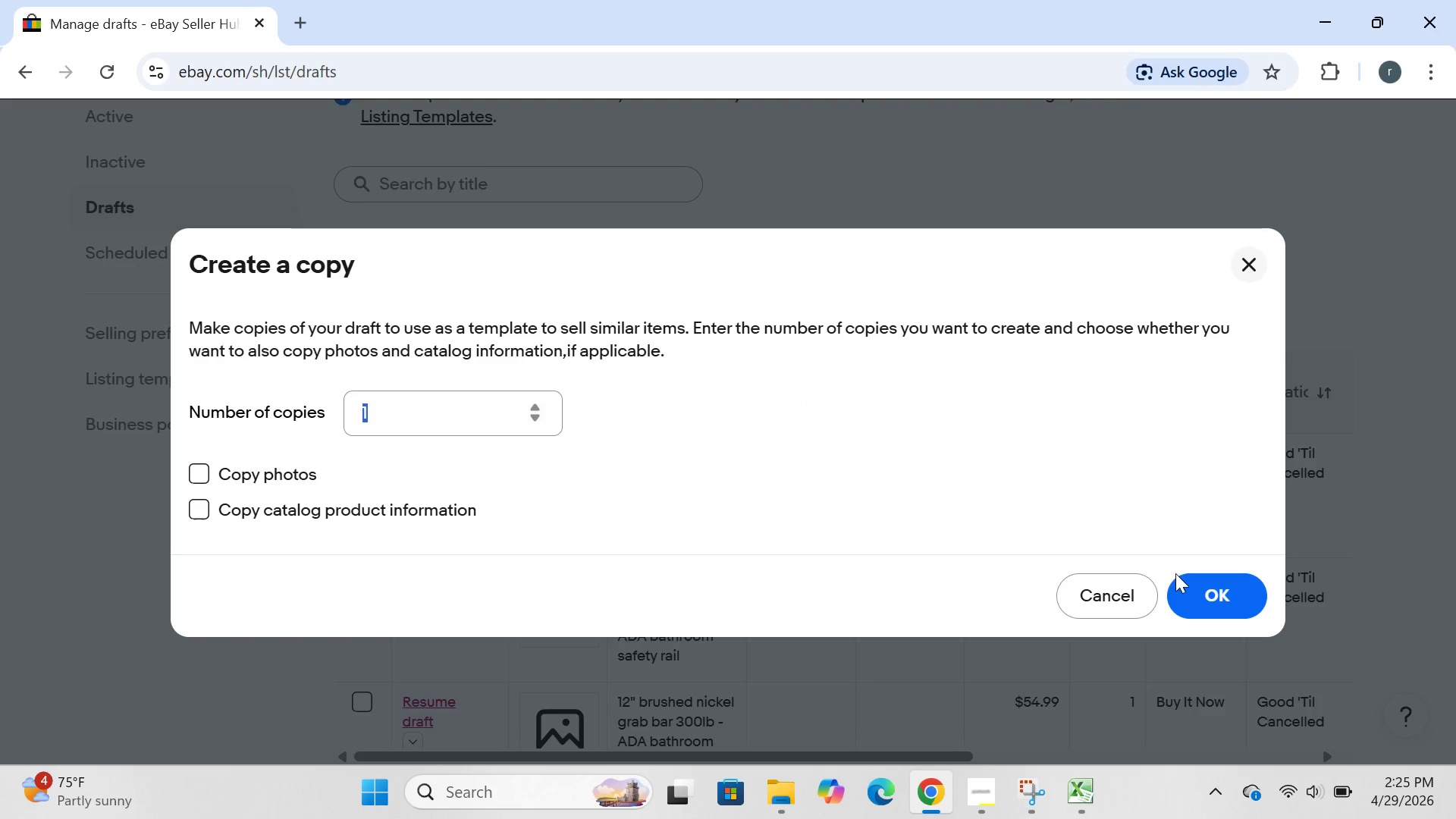 
left_click([1189, 589])
 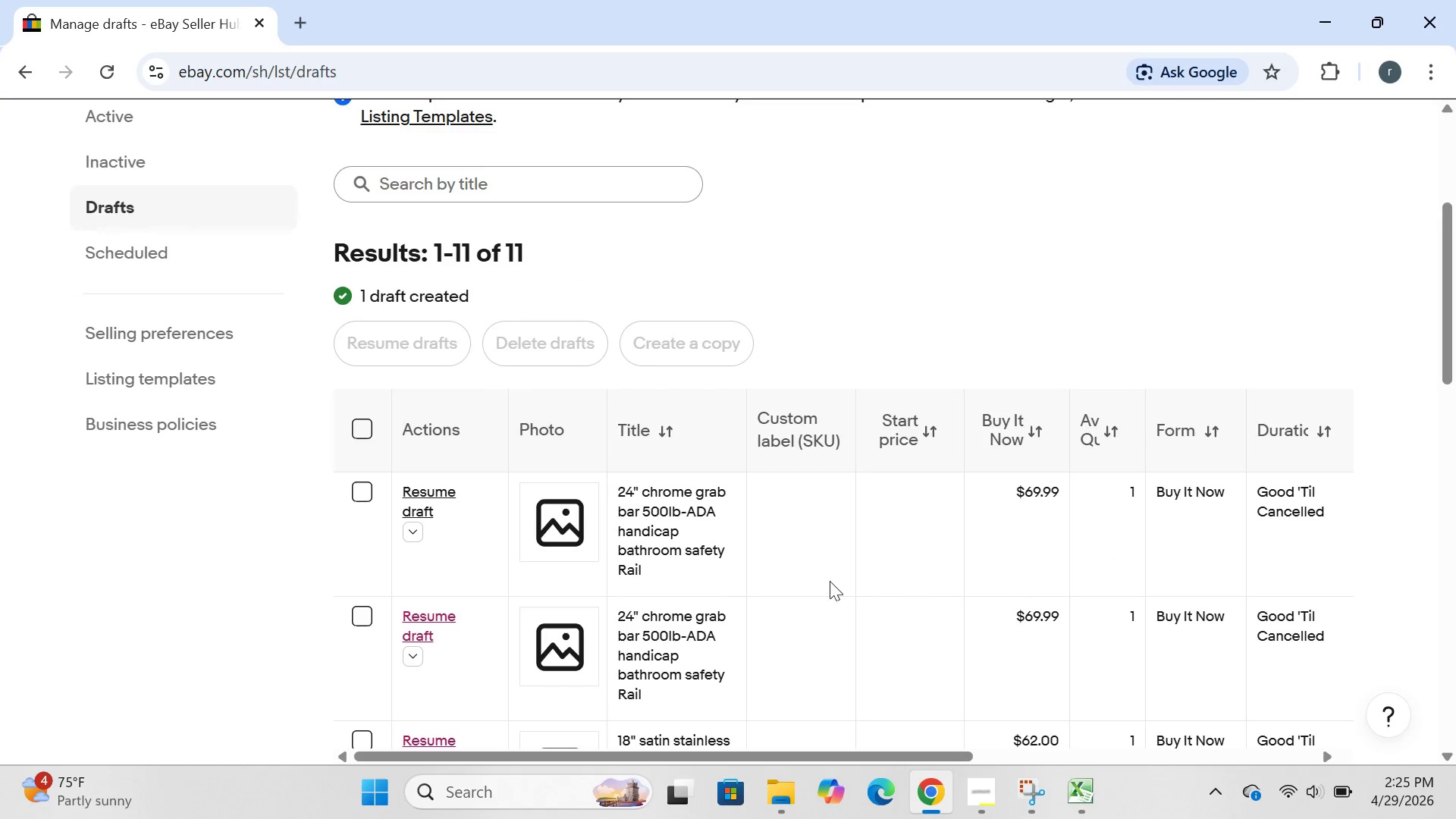 
wait(6.06)
 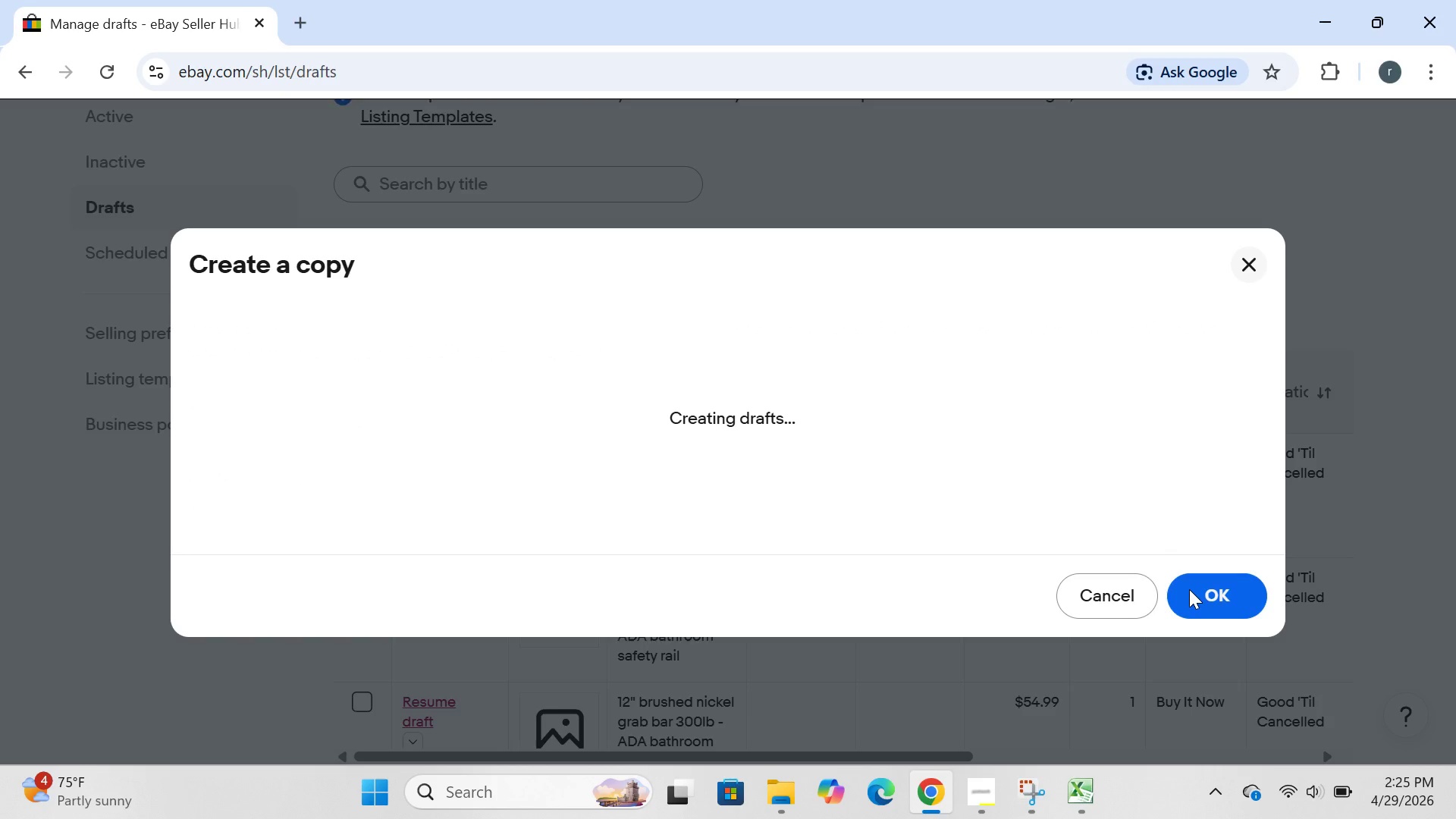 
left_click([425, 497])
 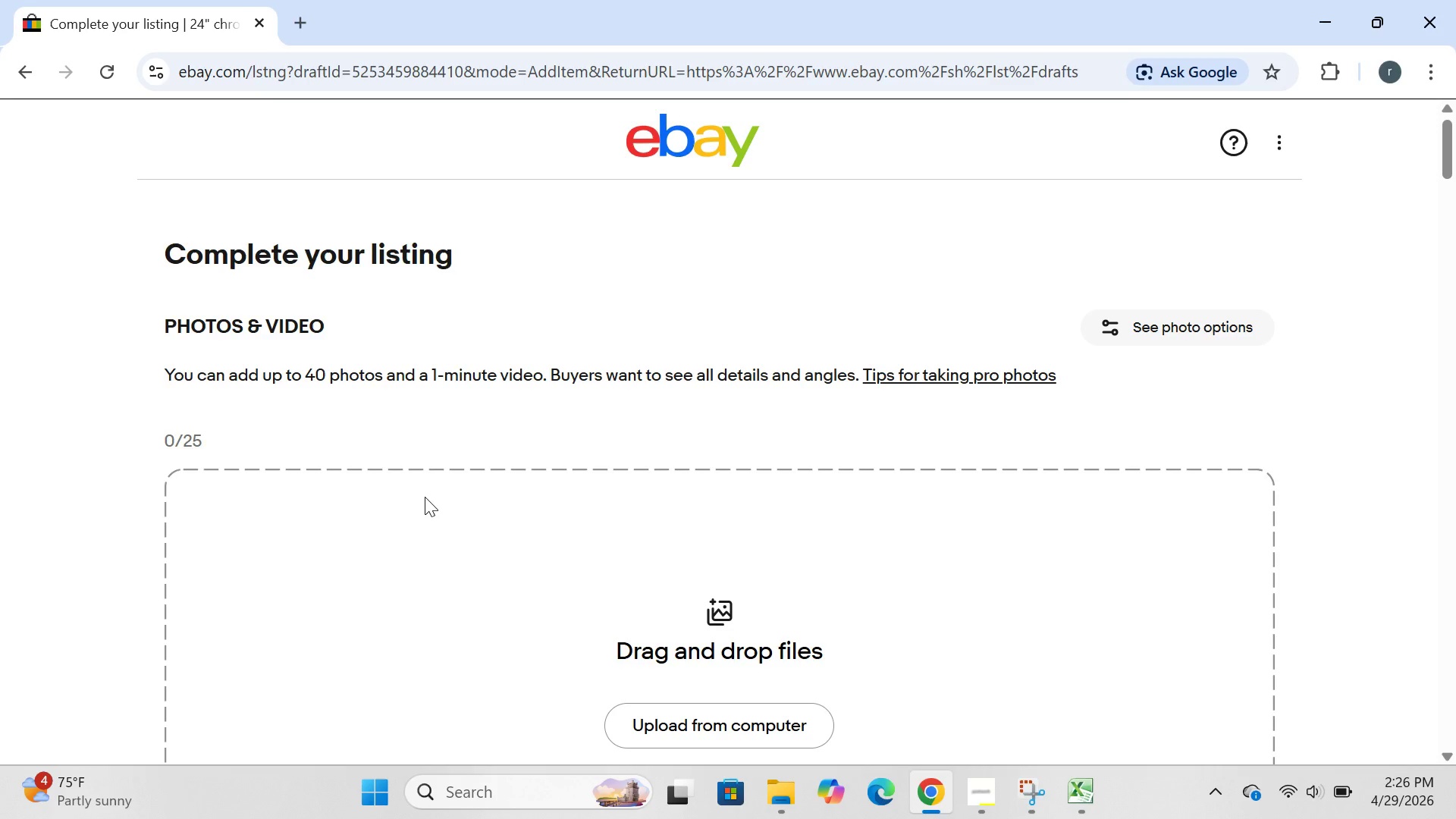 
wait(14.77)
 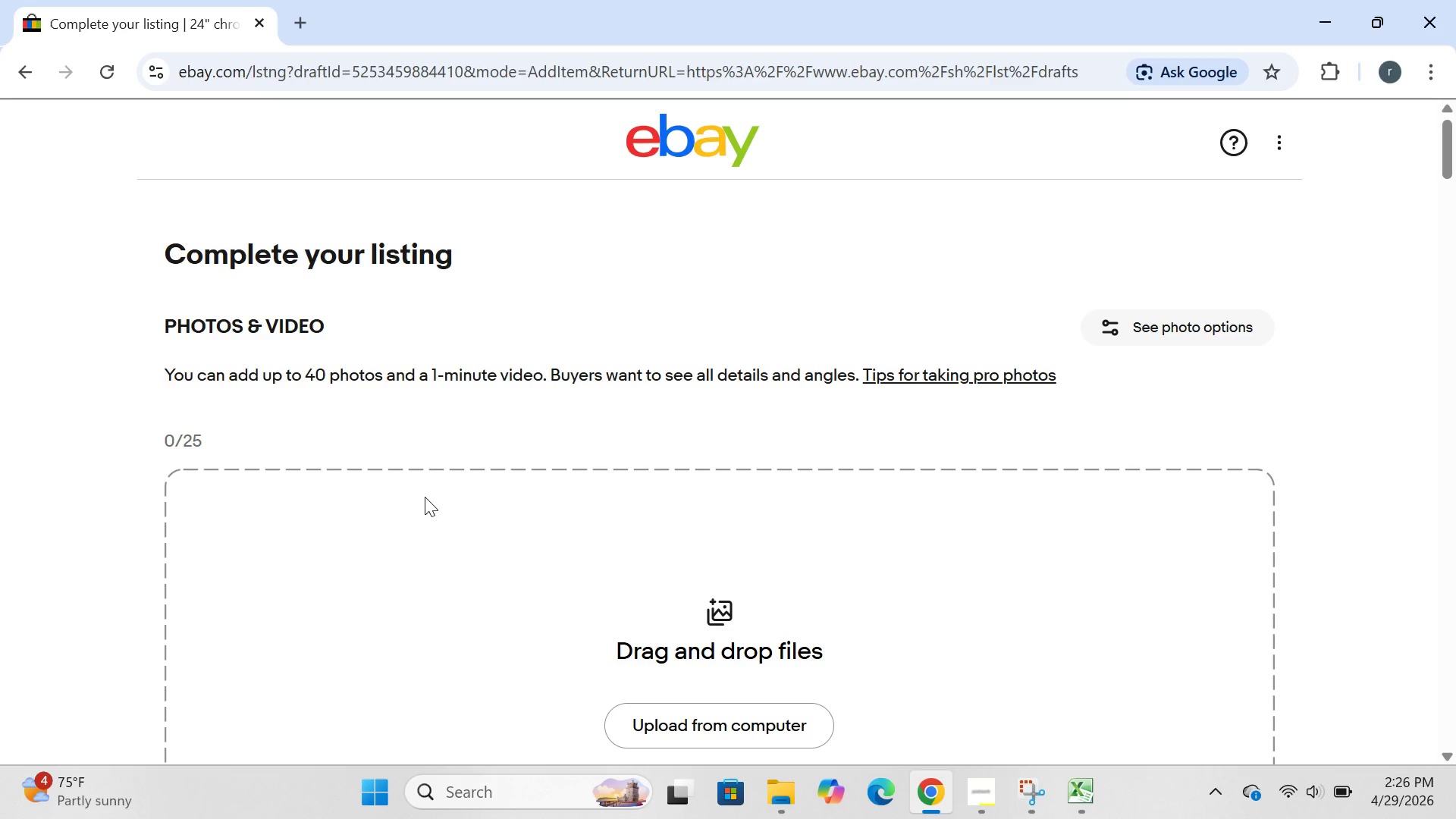 
left_click([968, 781])